 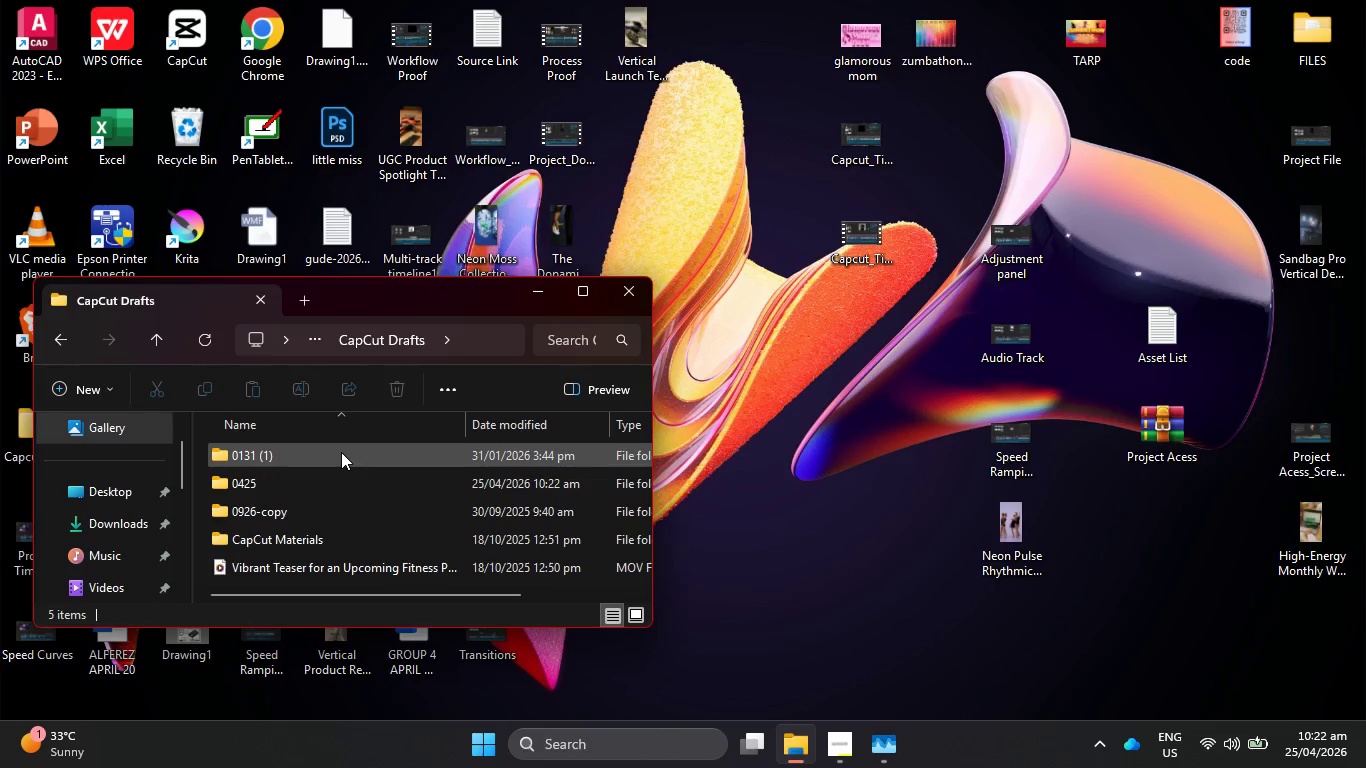 
scroll: coordinate [345, 517], scroll_direction: up, amount: 1.0
 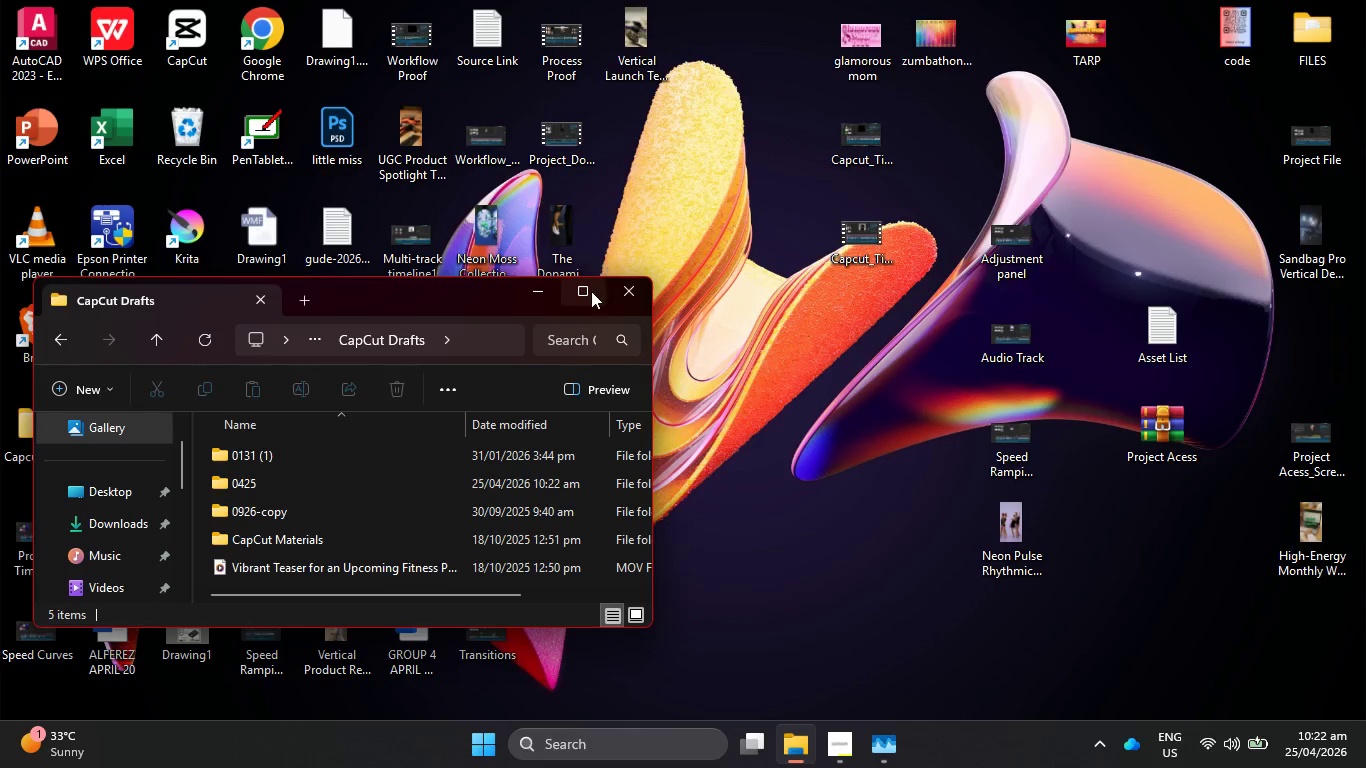 
left_click([591, 291])
 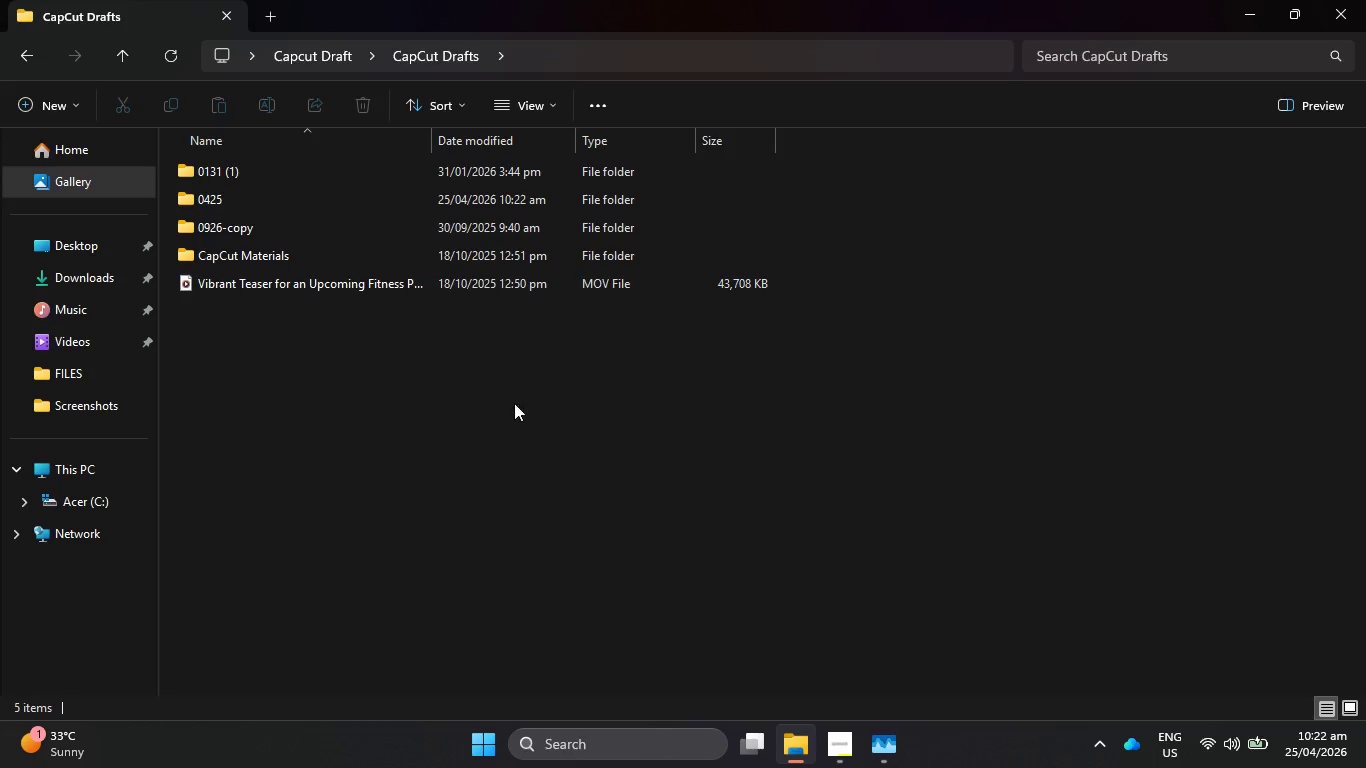 
scroll: coordinate [477, 402], scroll_direction: none, amount: 0.0
 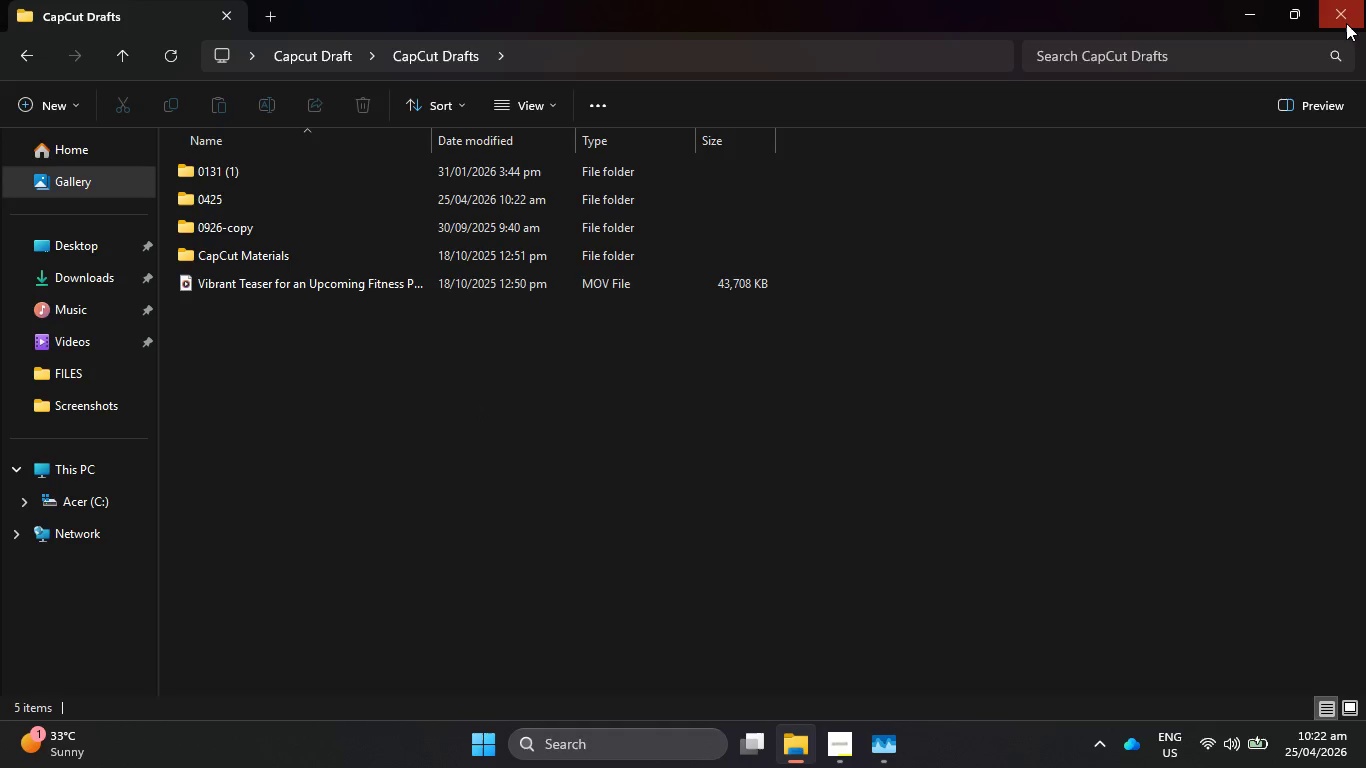 
left_click([1350, 19])
 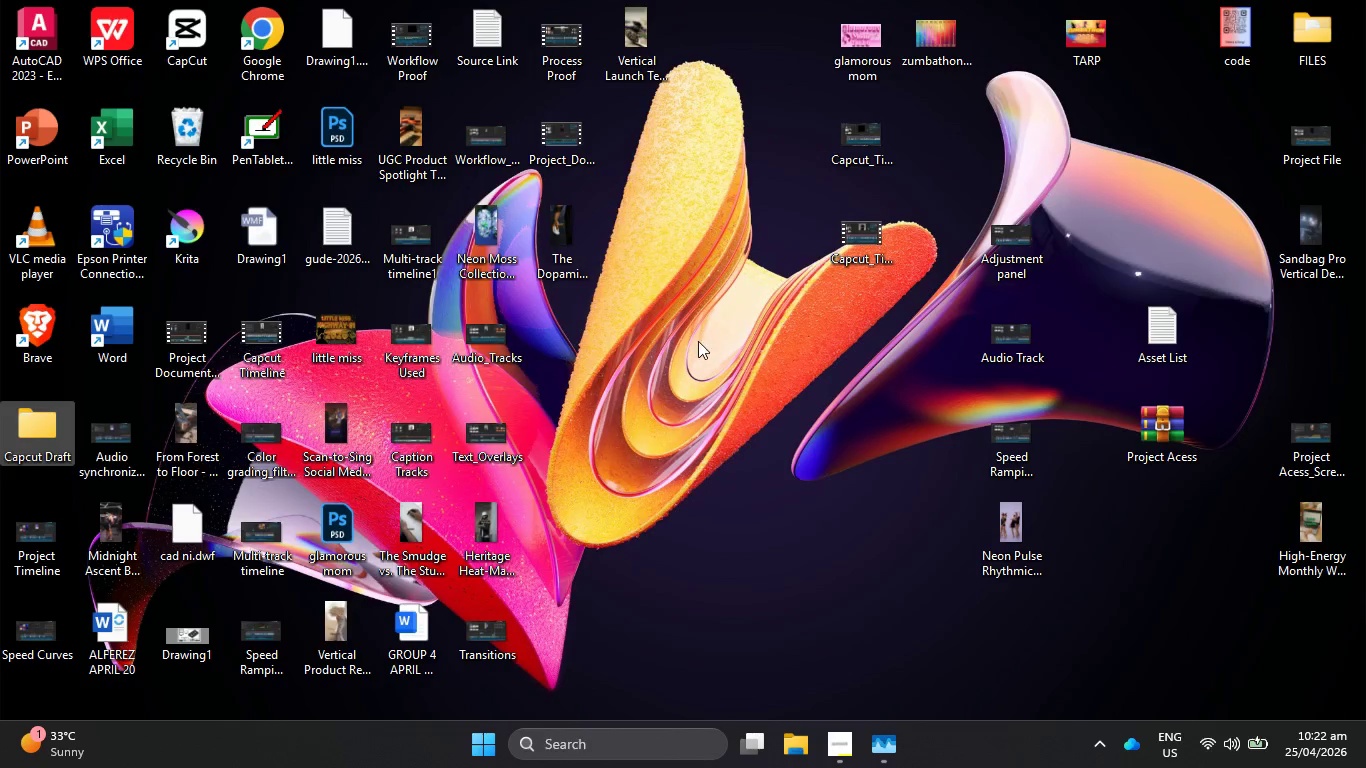 
left_click([699, 347])
 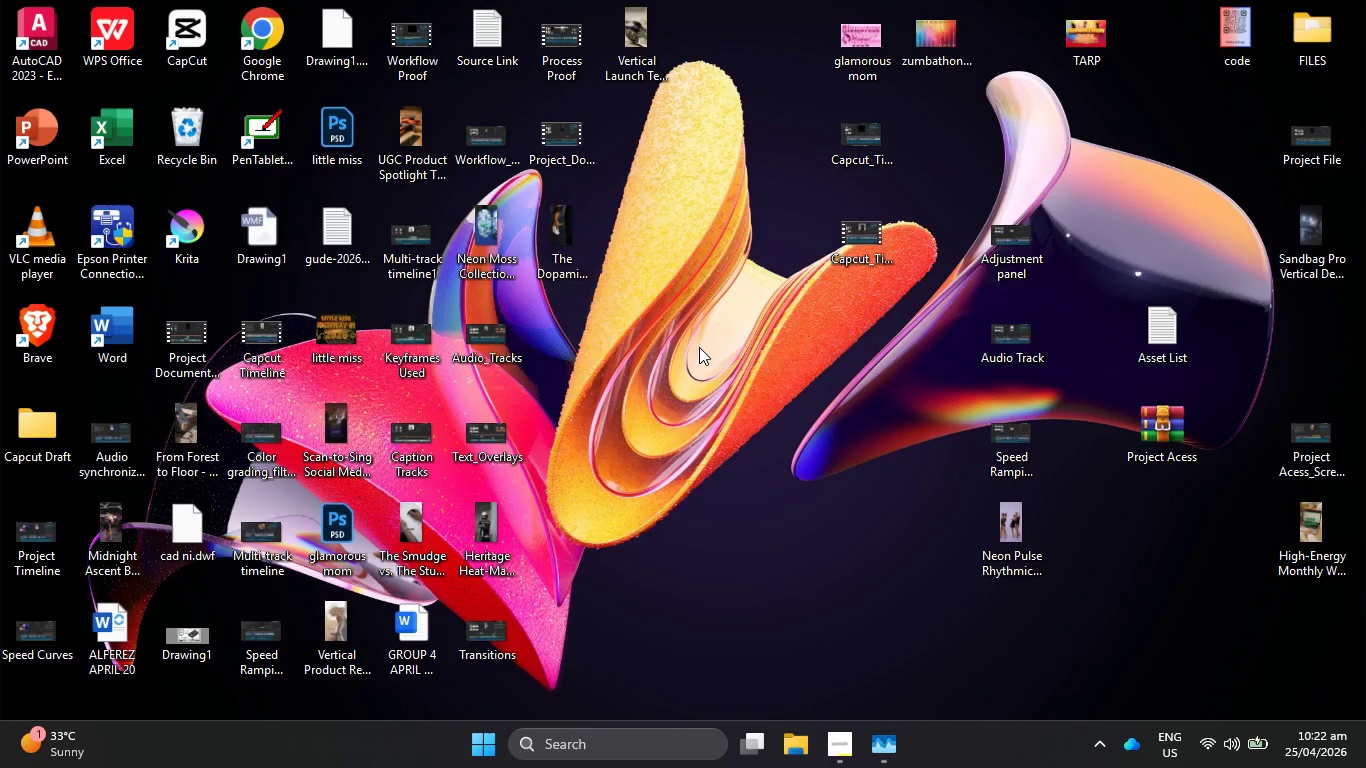 
right_click([699, 347])
 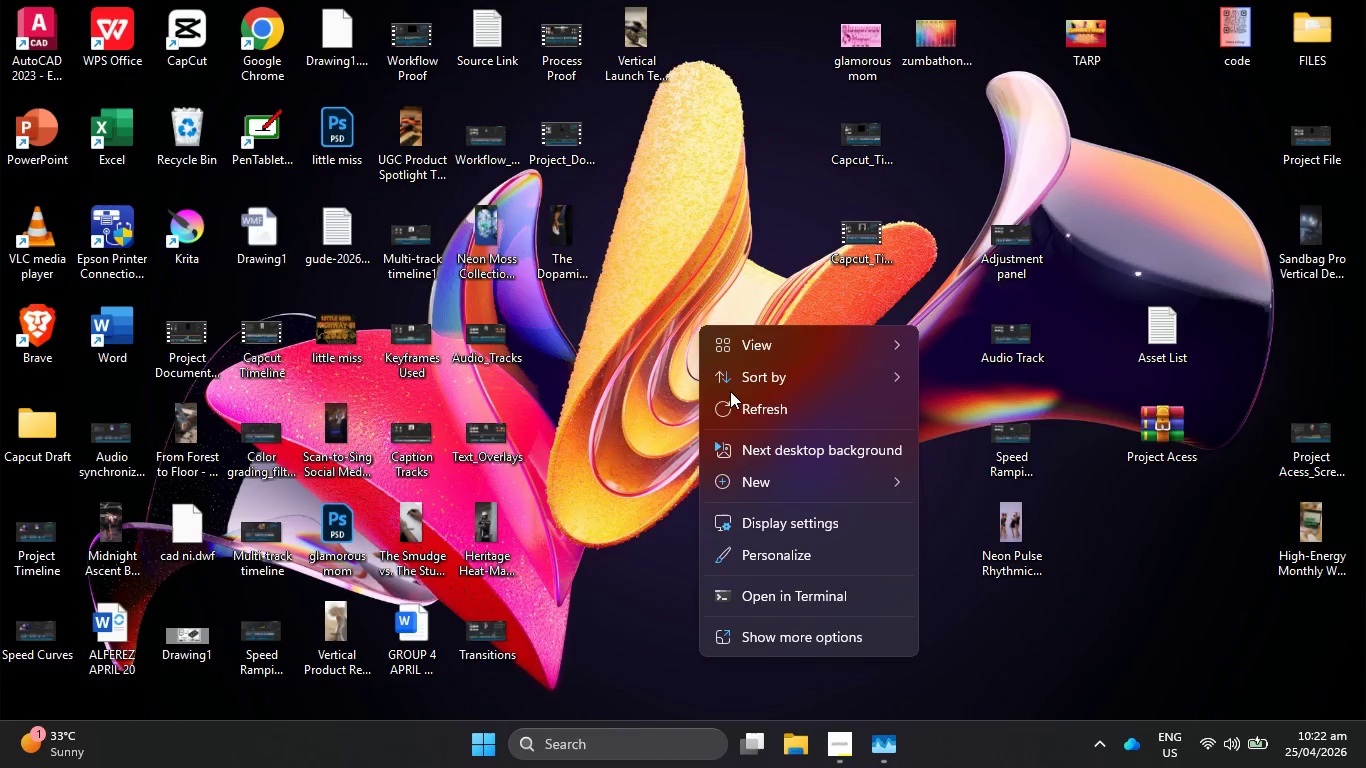 
left_click([742, 408])
 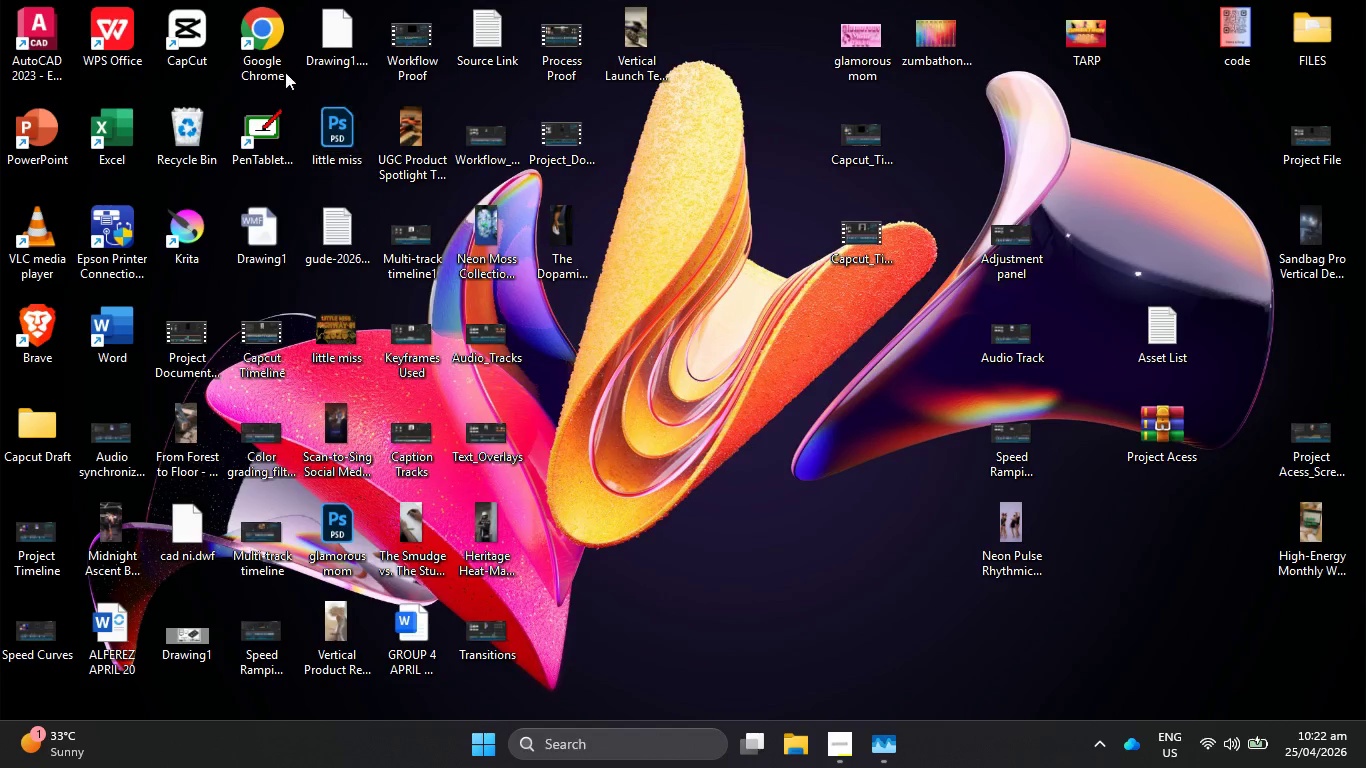 
left_click([181, 39])
 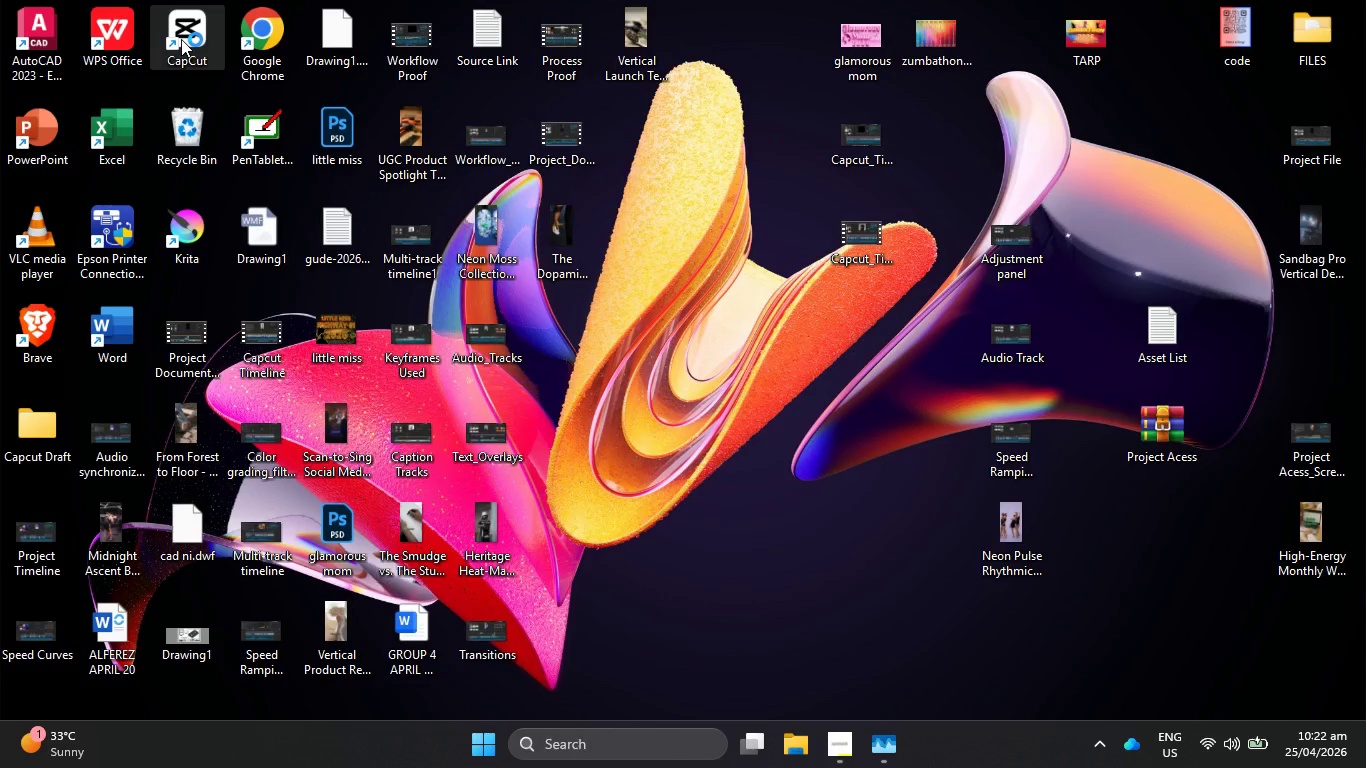 
left_click([181, 39])
 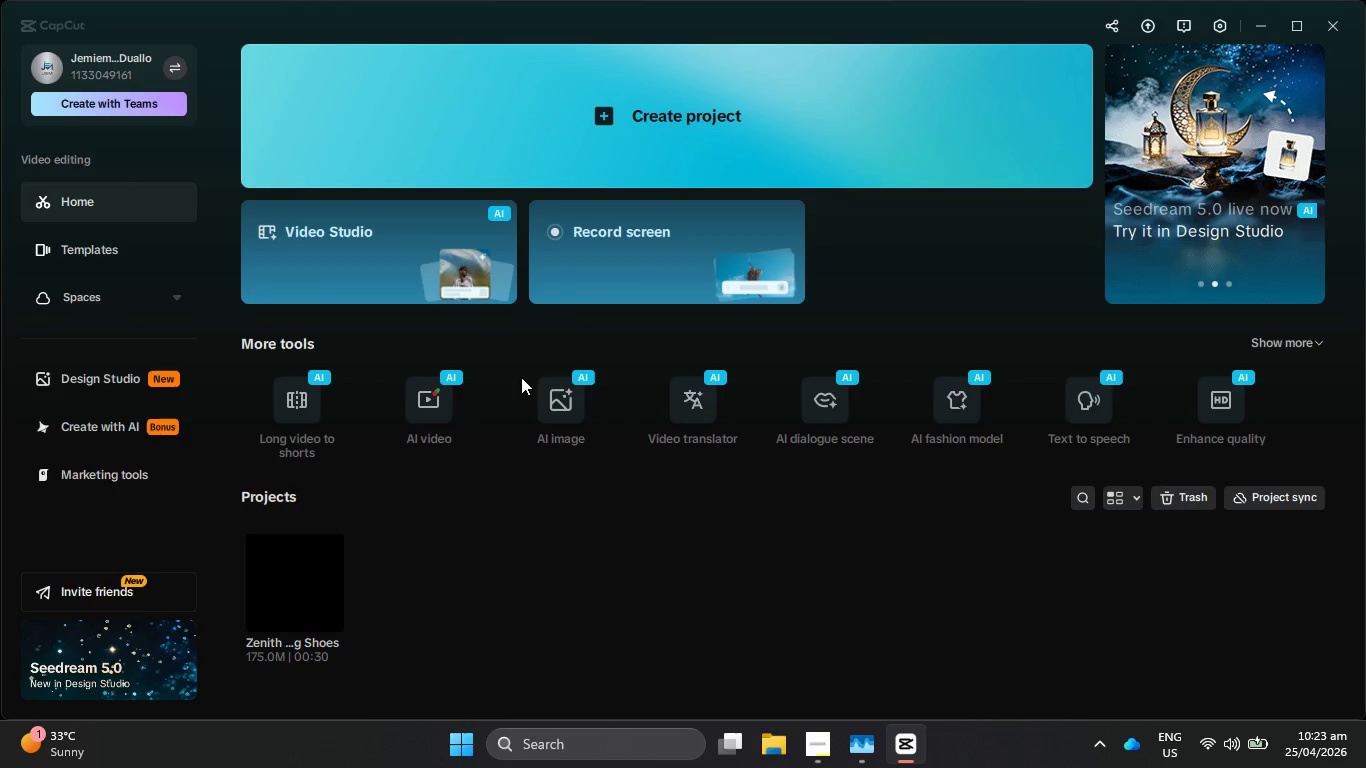 
wait(33.02)
 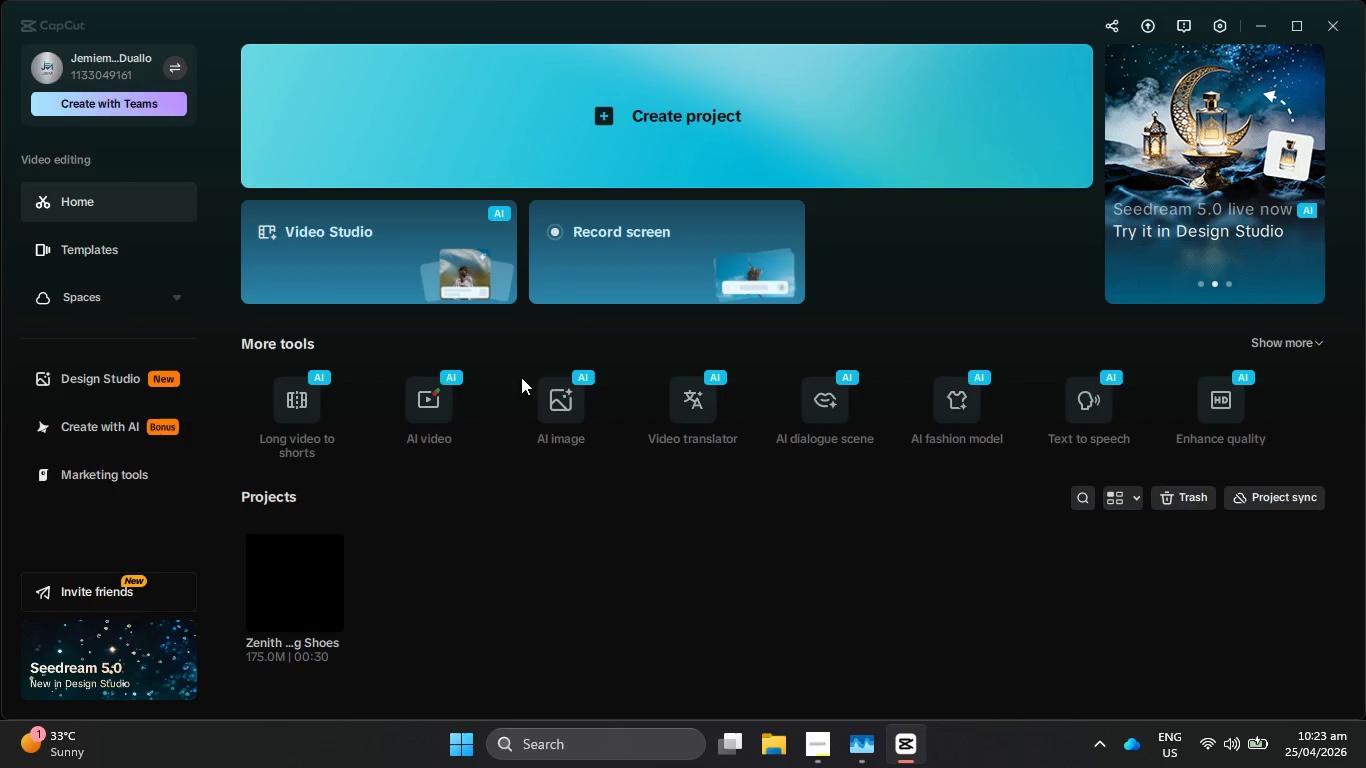 
mouse_move([473, 401])
 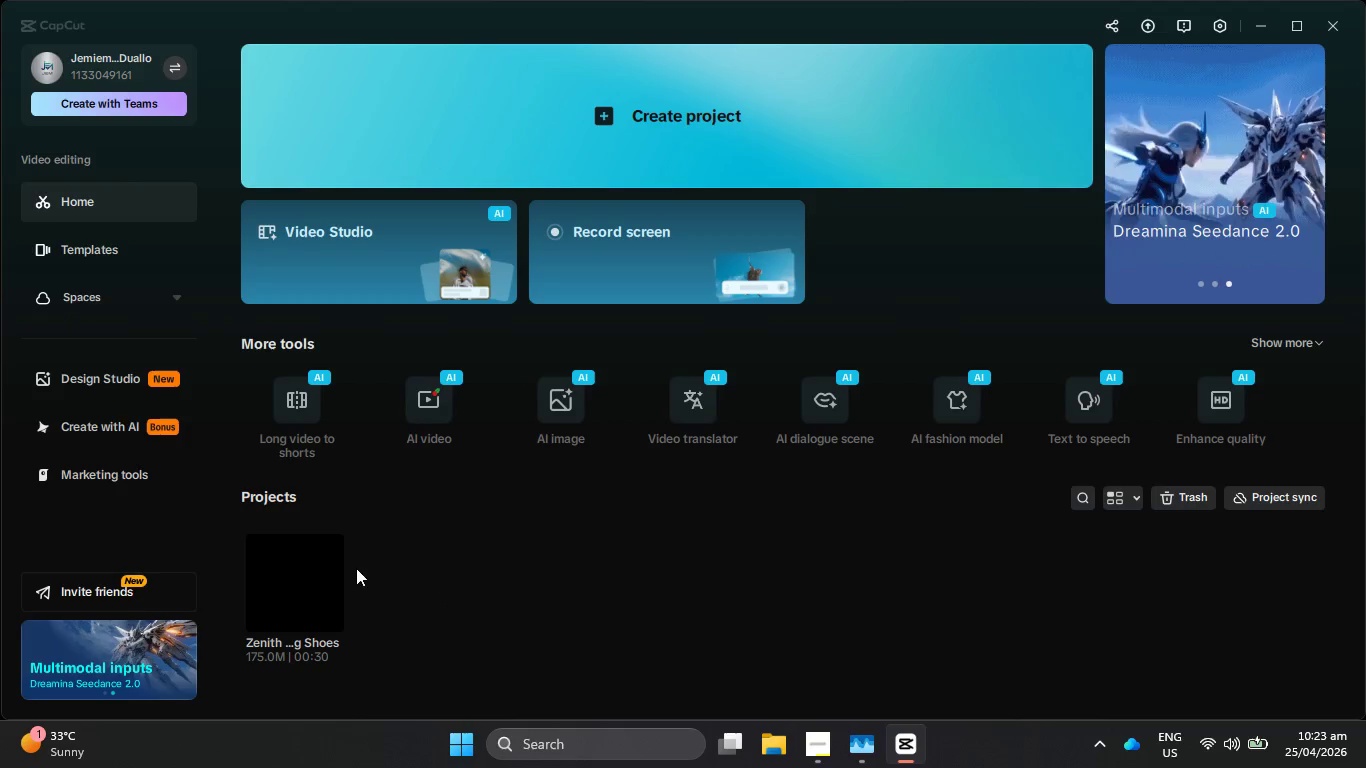 
left_click([296, 554])
 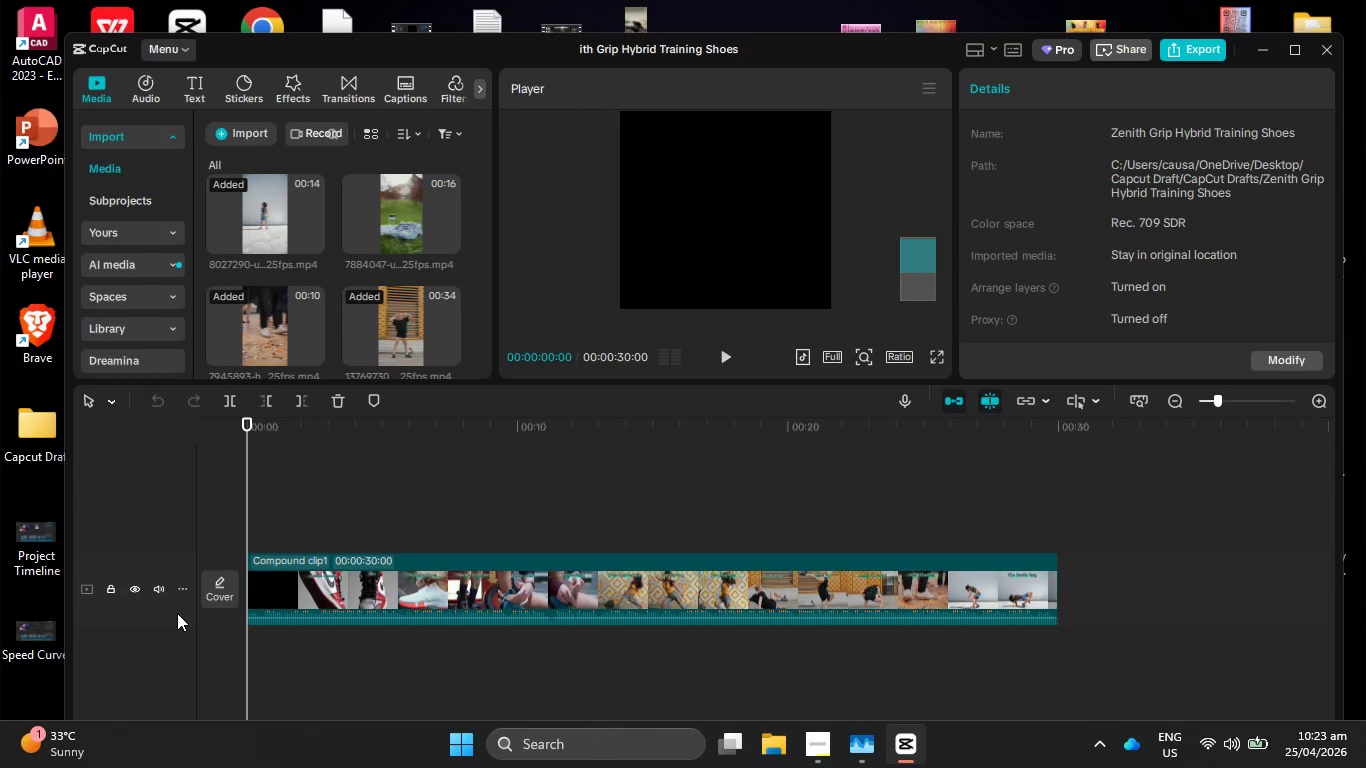 
wait(19.48)
 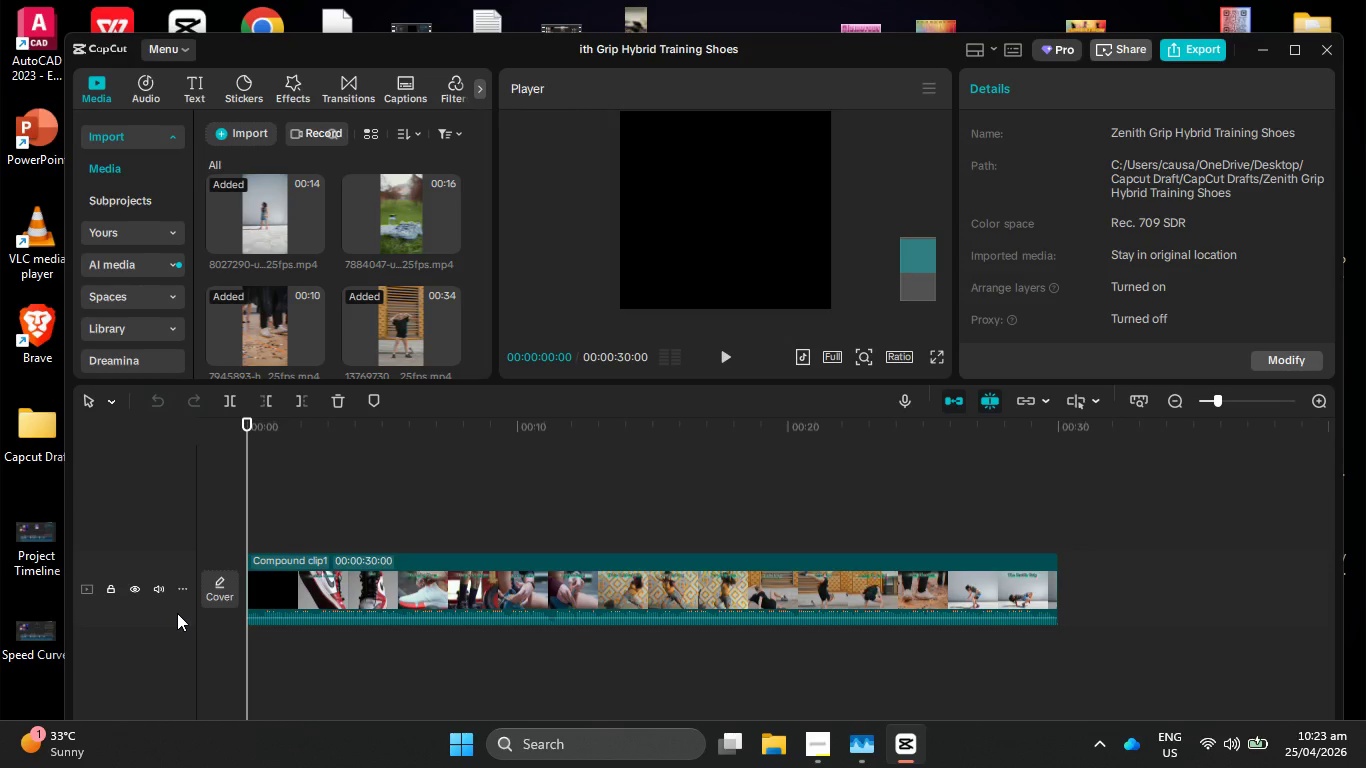 
left_click([757, 575])
 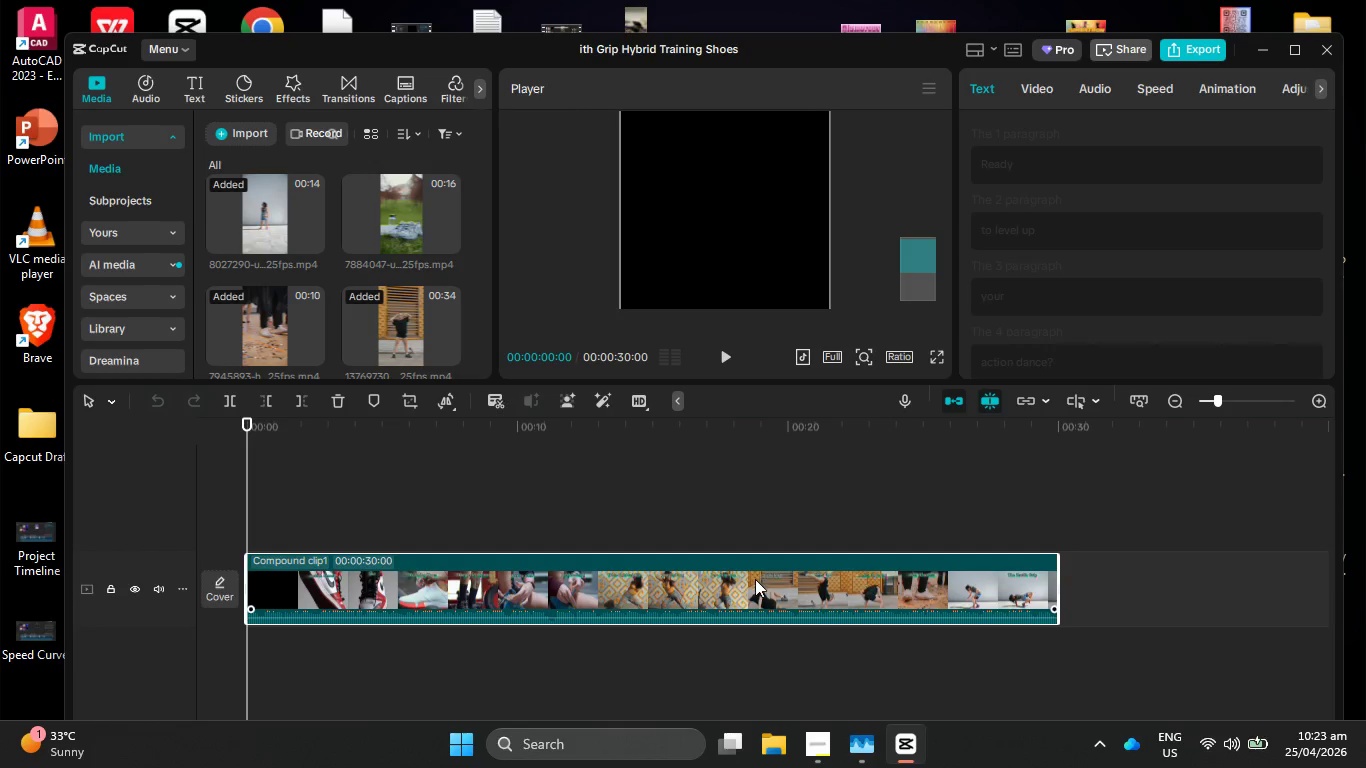 
right_click([755, 579])
 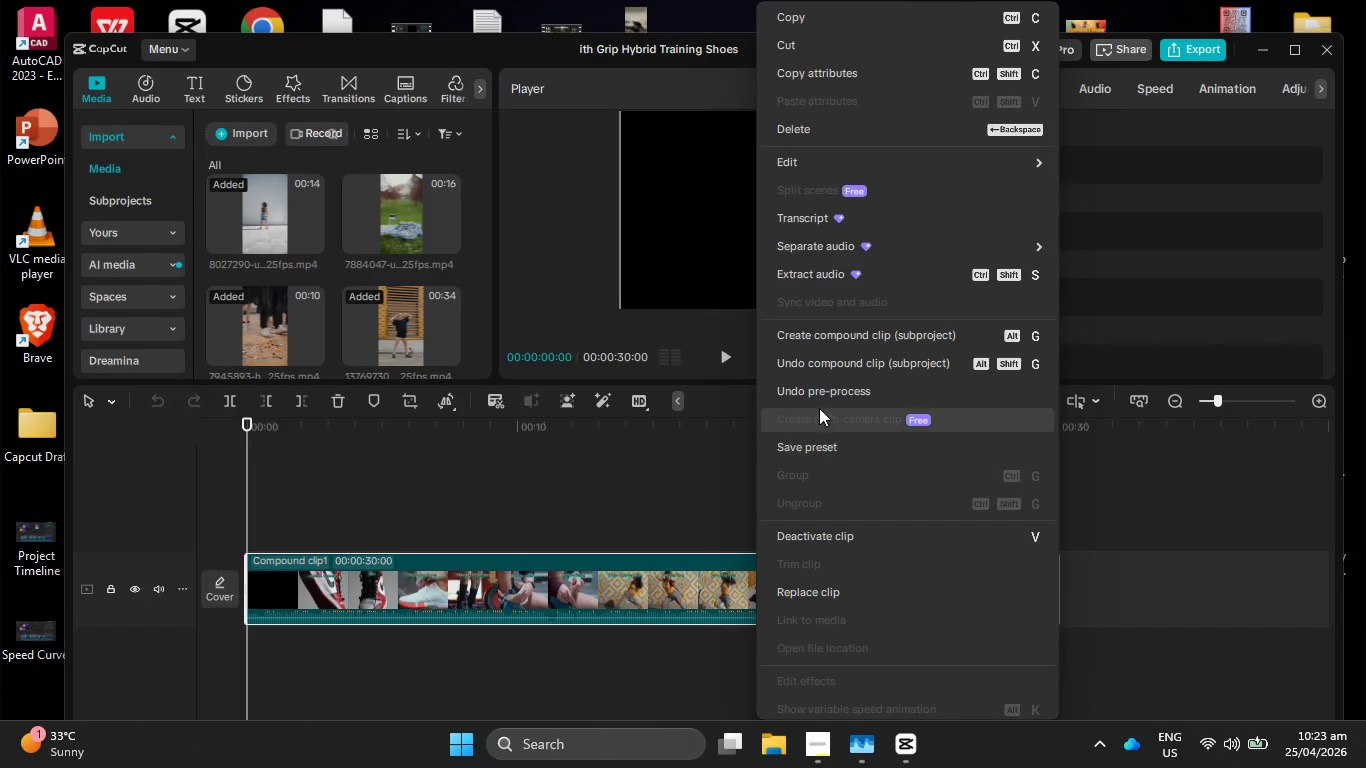 
left_click([825, 387])
 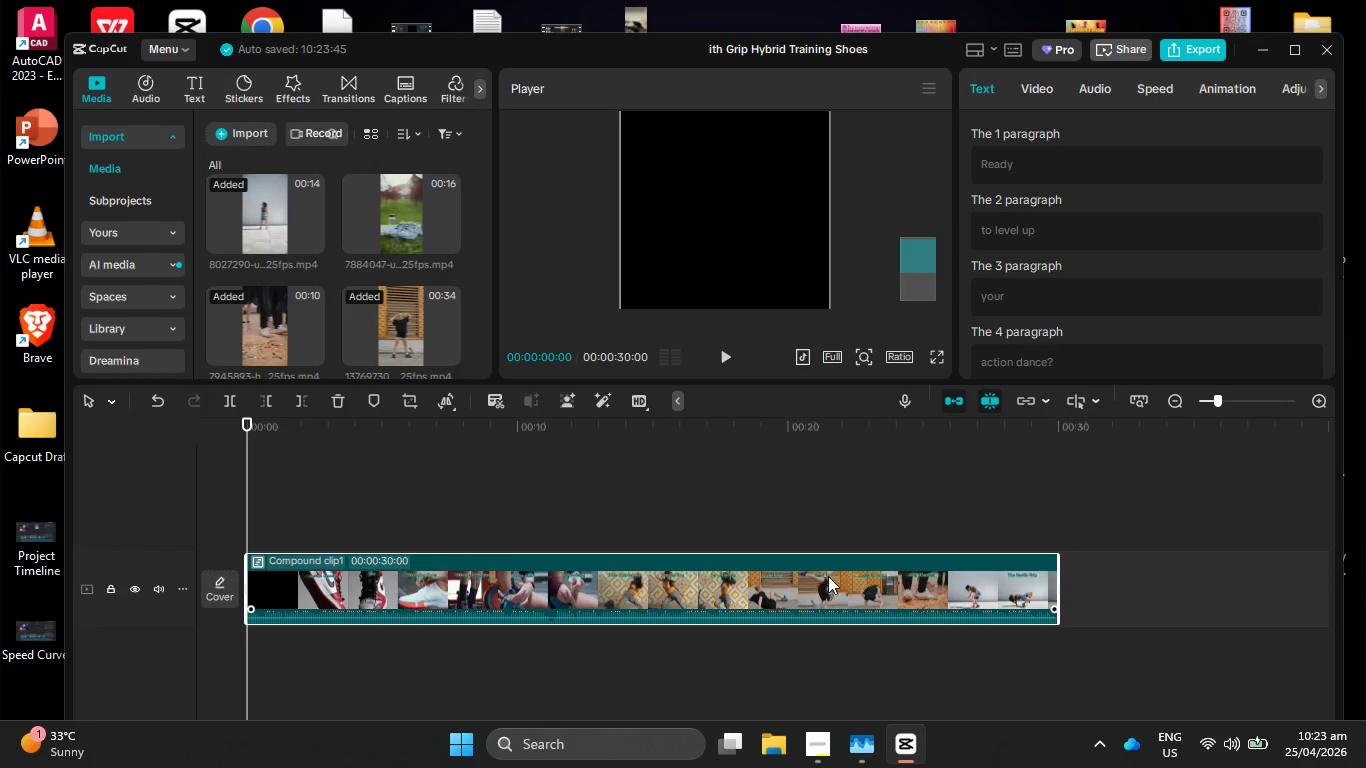 
right_click([828, 576])
 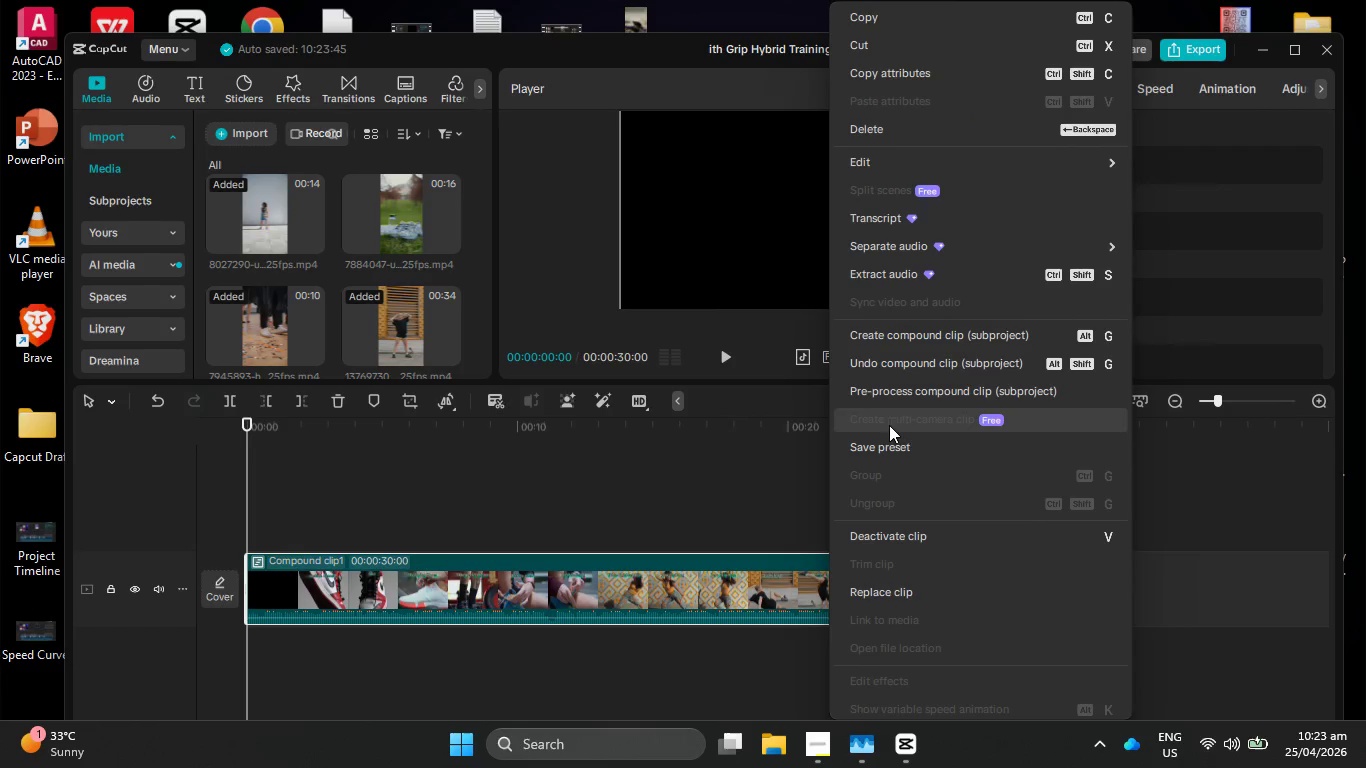 
left_click([901, 396])
 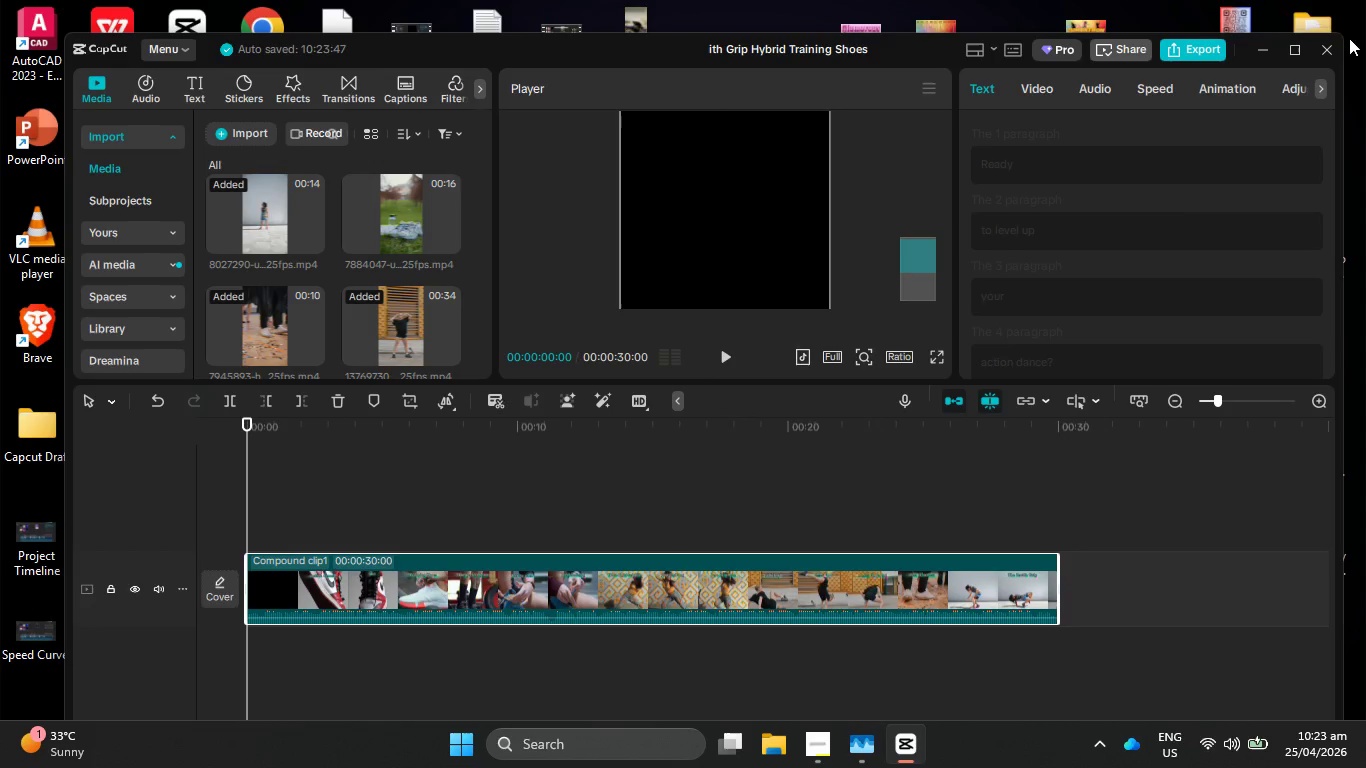 
left_click([1327, 49])
 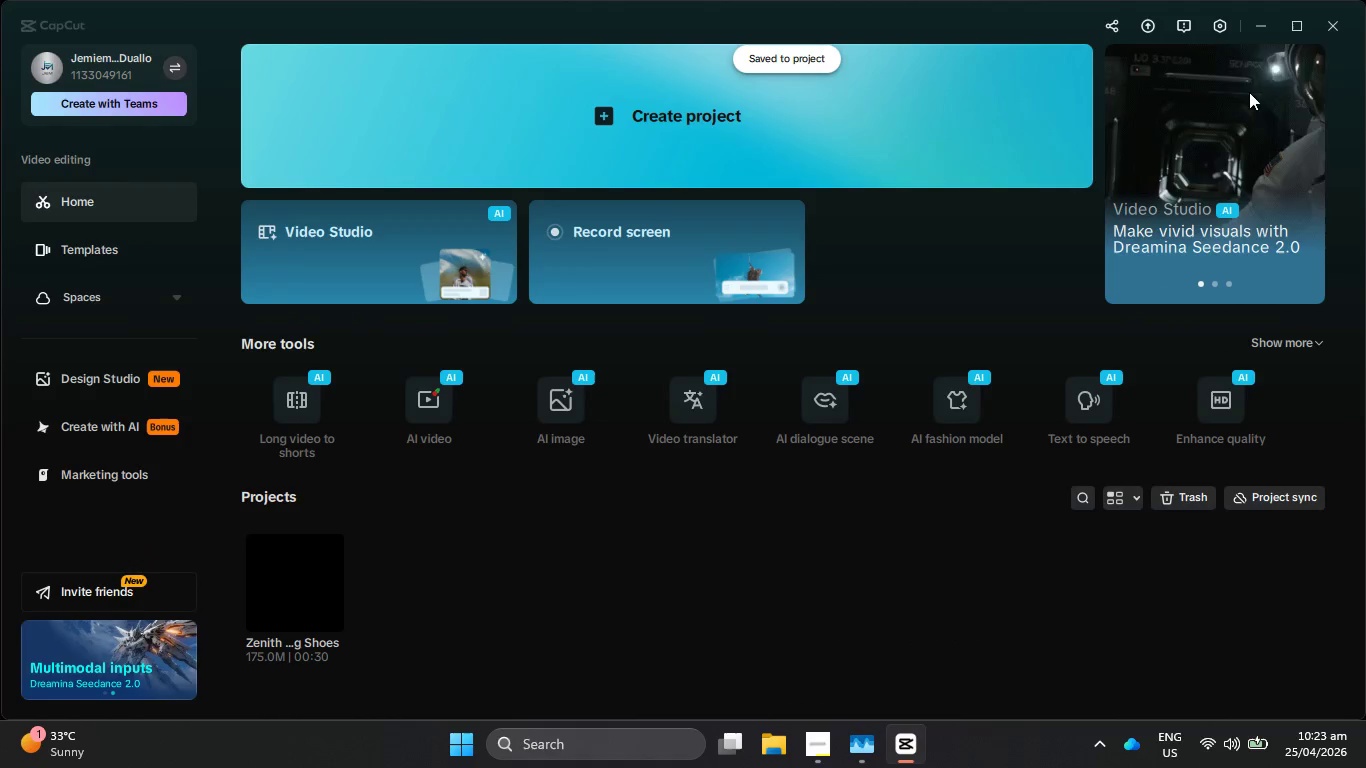 
left_click([1339, 25])
 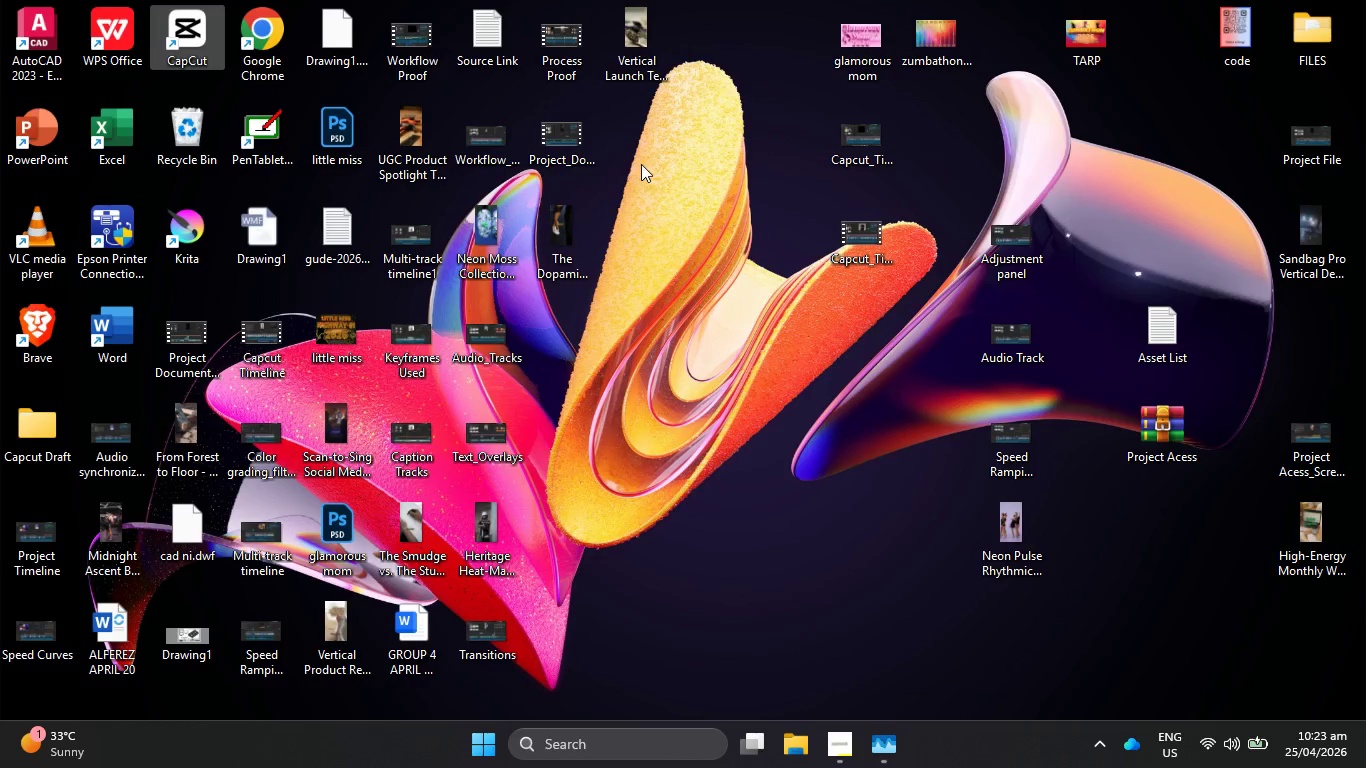 
right_click([664, 181])
 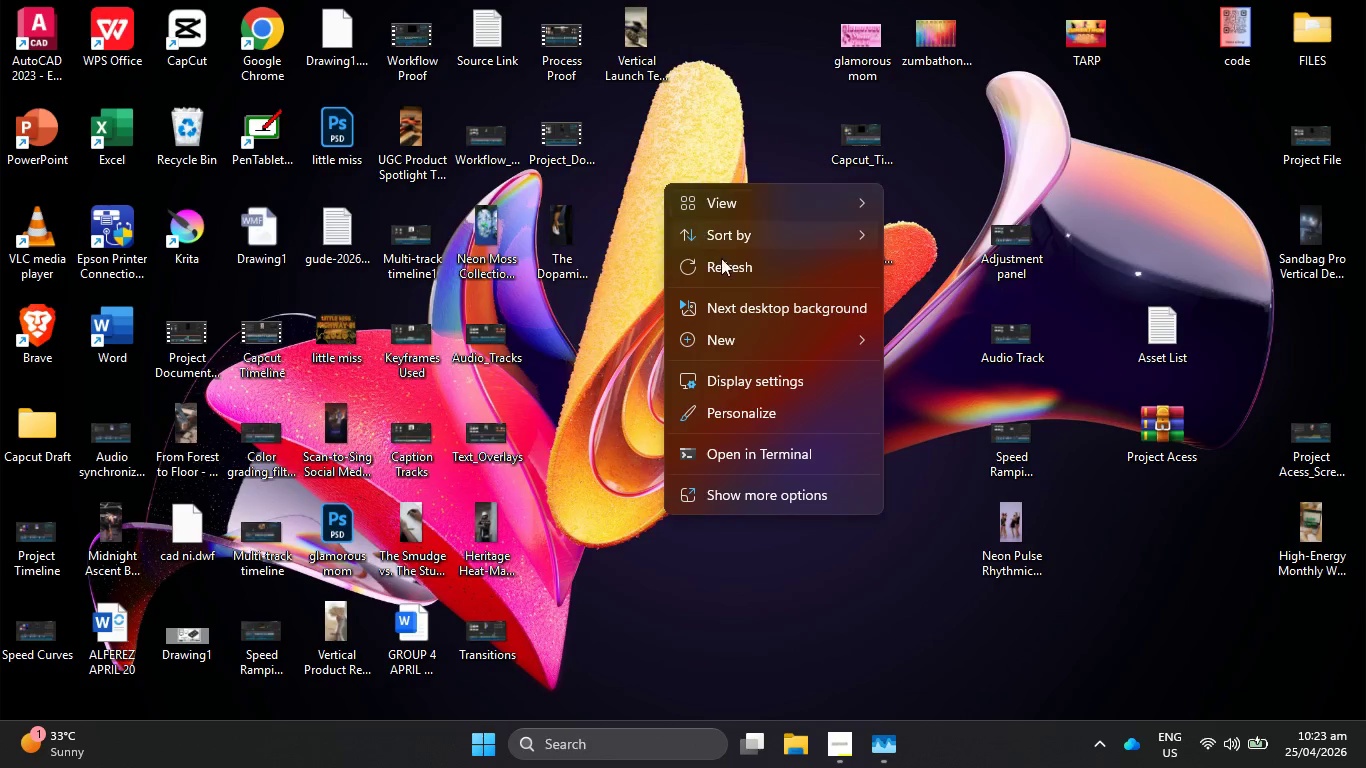 
left_click([724, 264])
 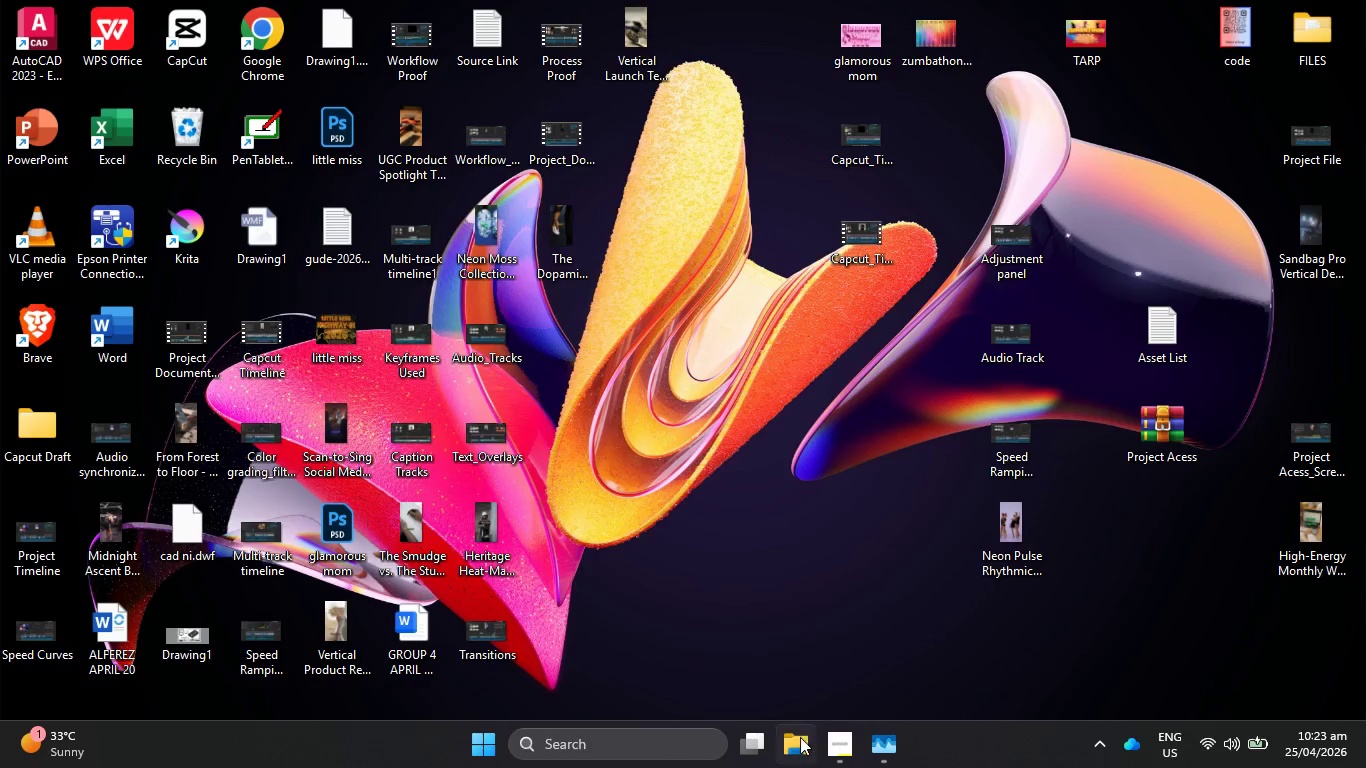 
double_click([48, 430])
 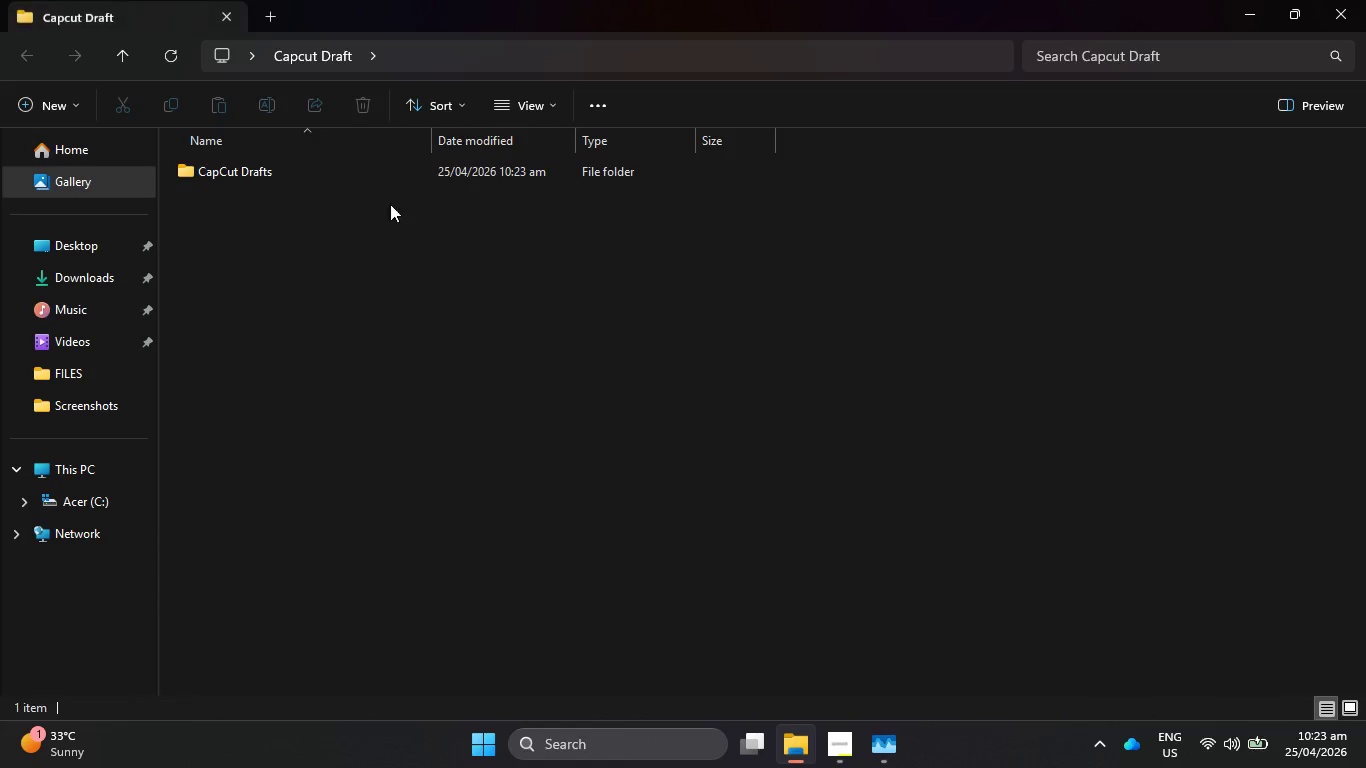 
left_click([425, 176])
 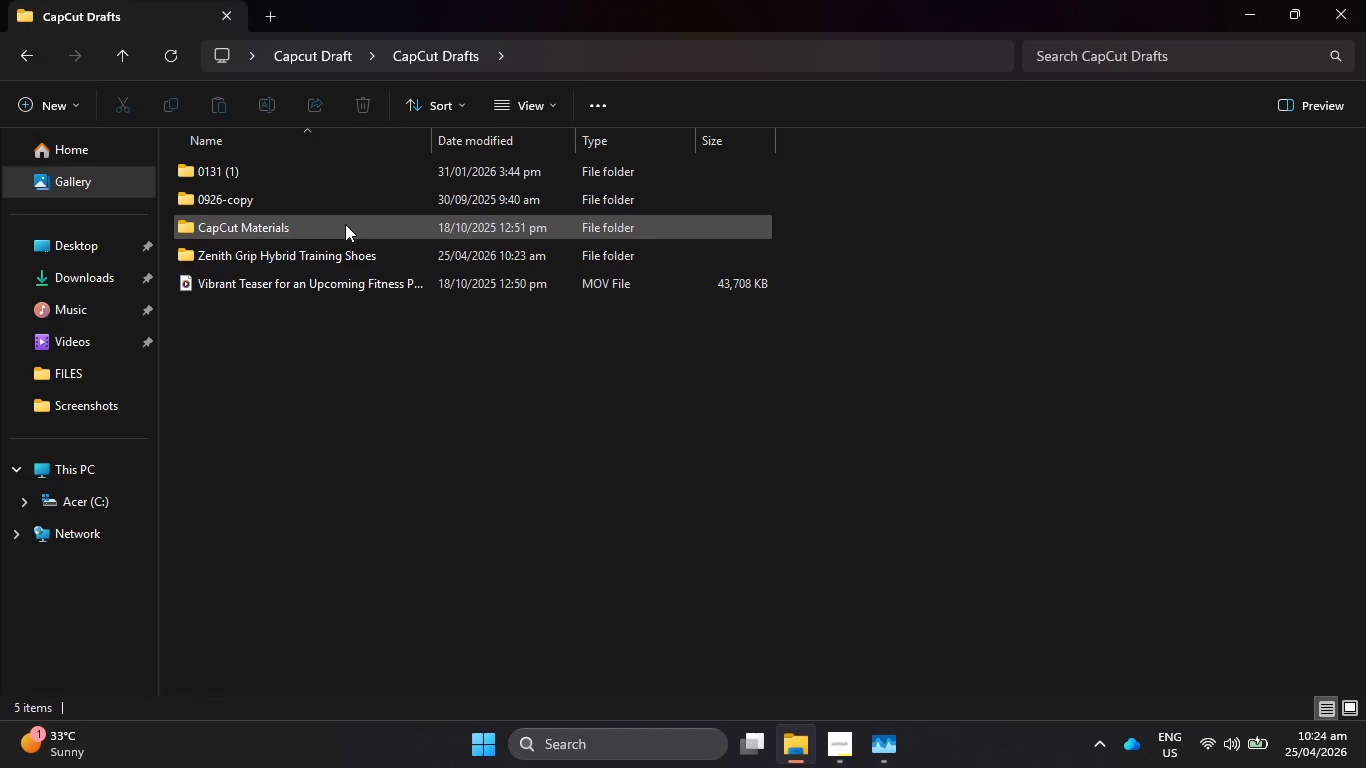 
left_click([345, 224])
 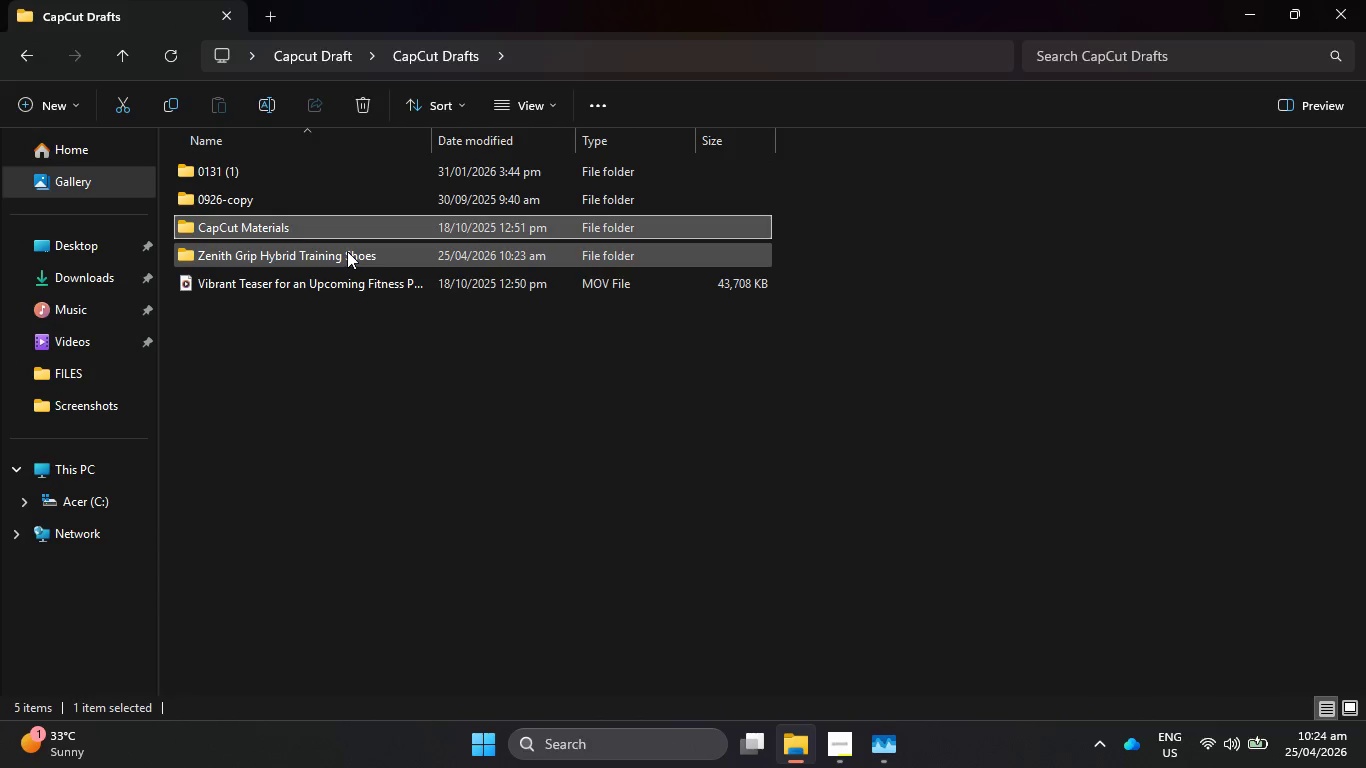 
double_click([347, 251])
 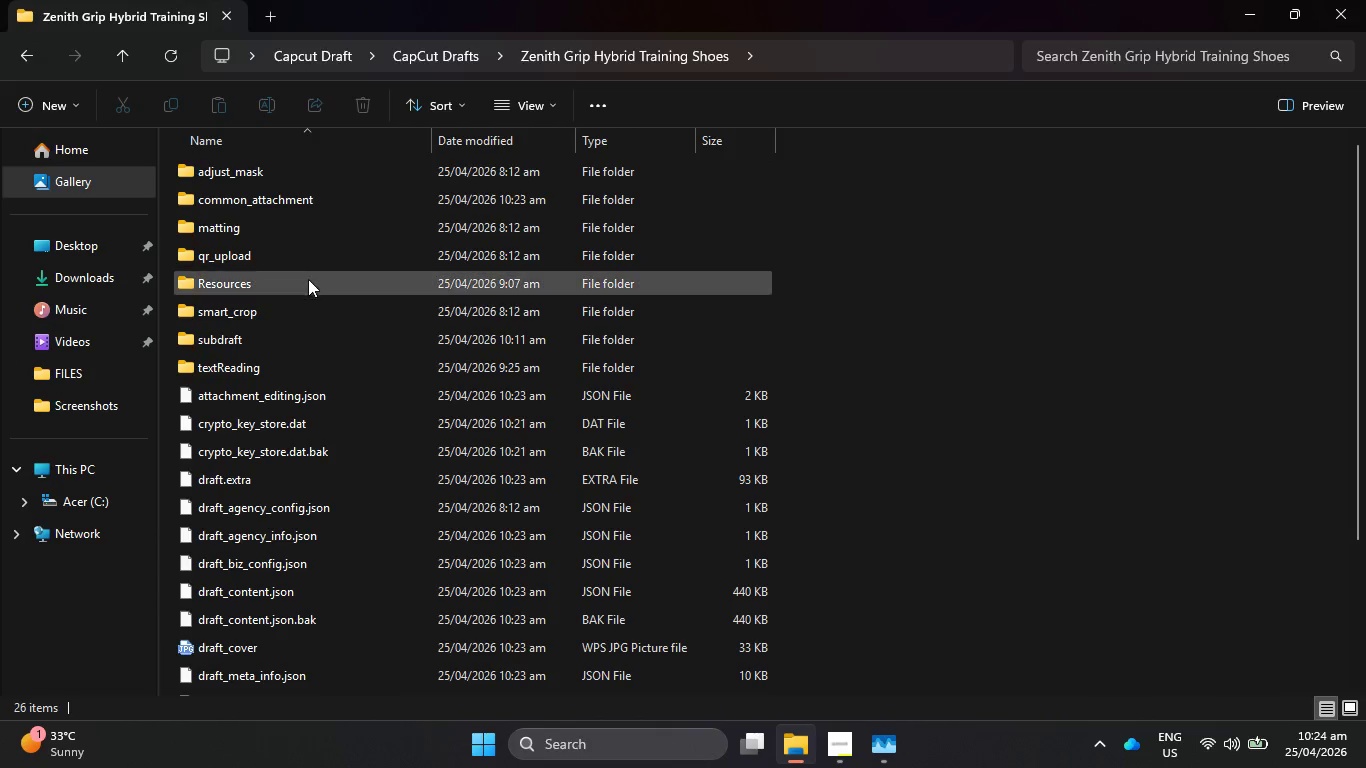 
double_click([308, 280])
 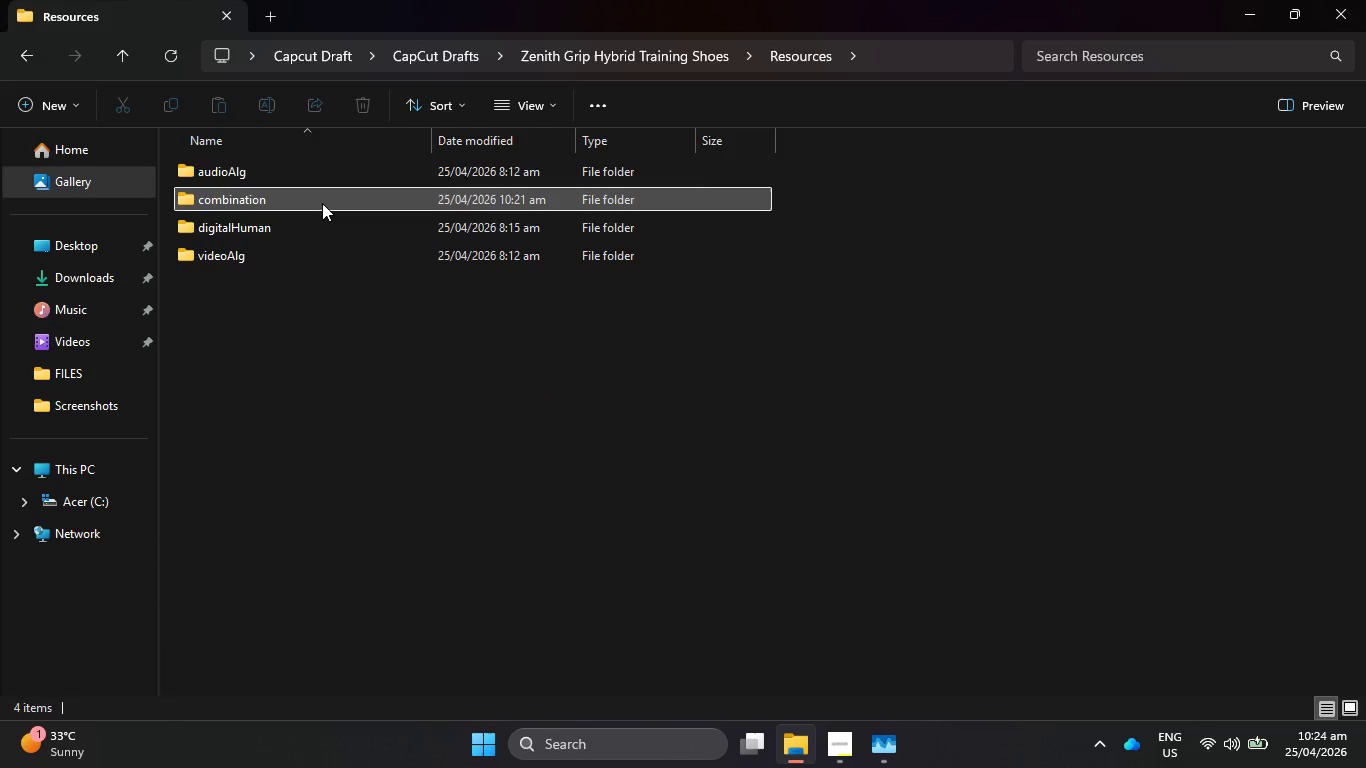 
double_click([322, 203])
 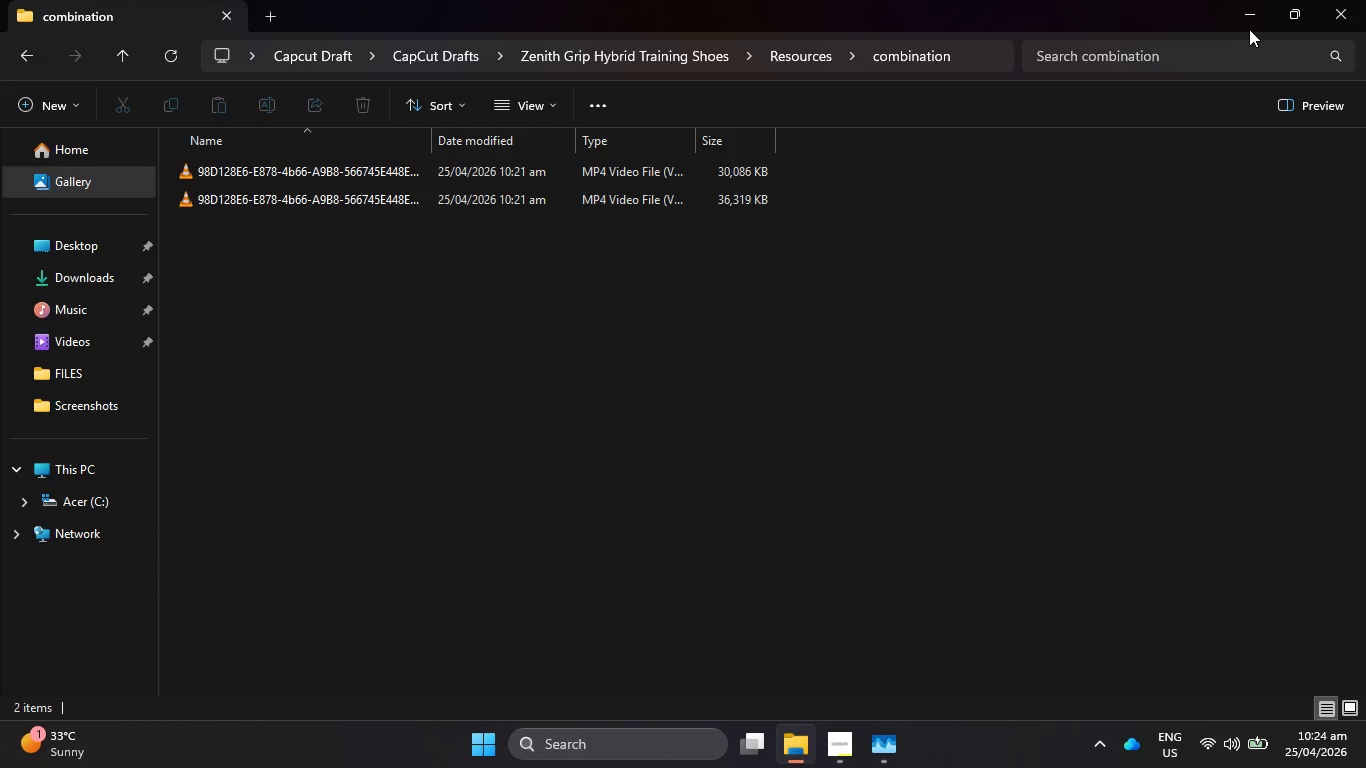 
left_click([1254, 13])
 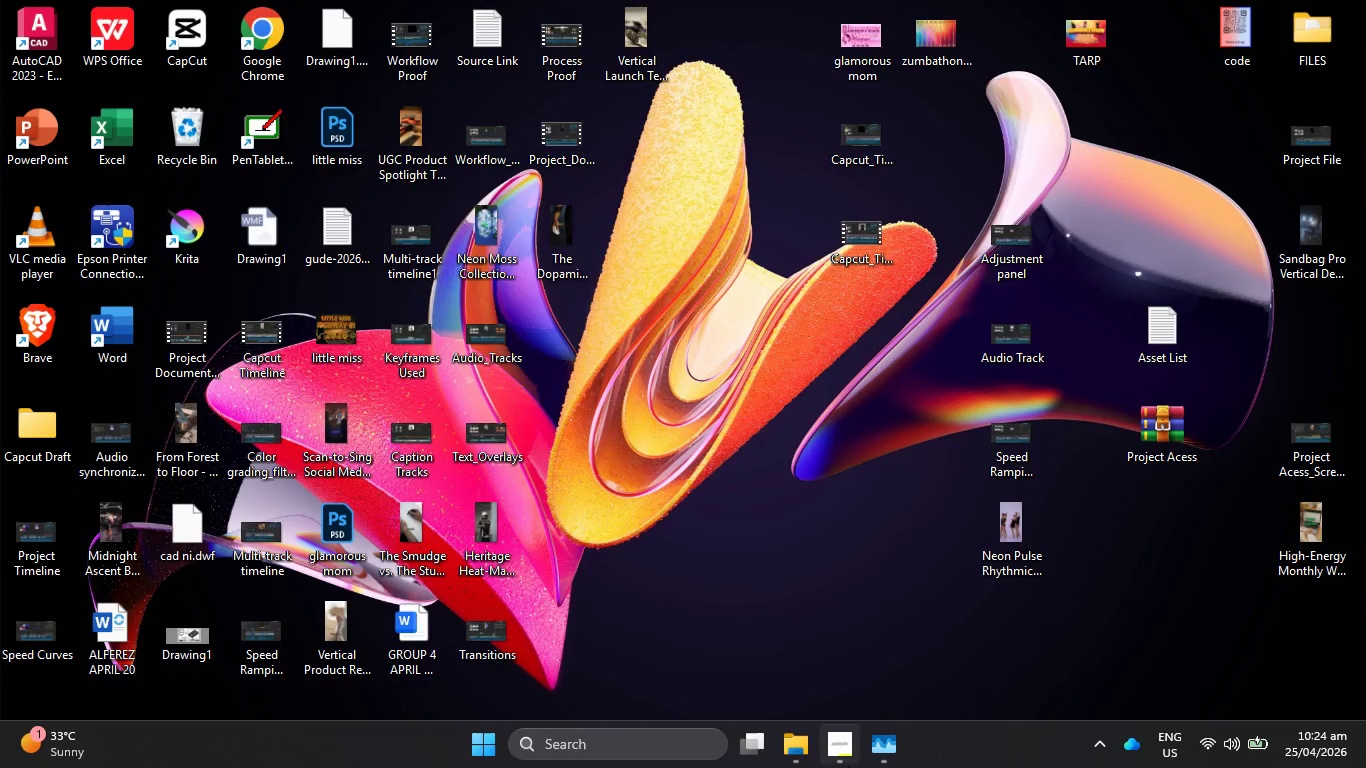 
left_click([871, 761])
 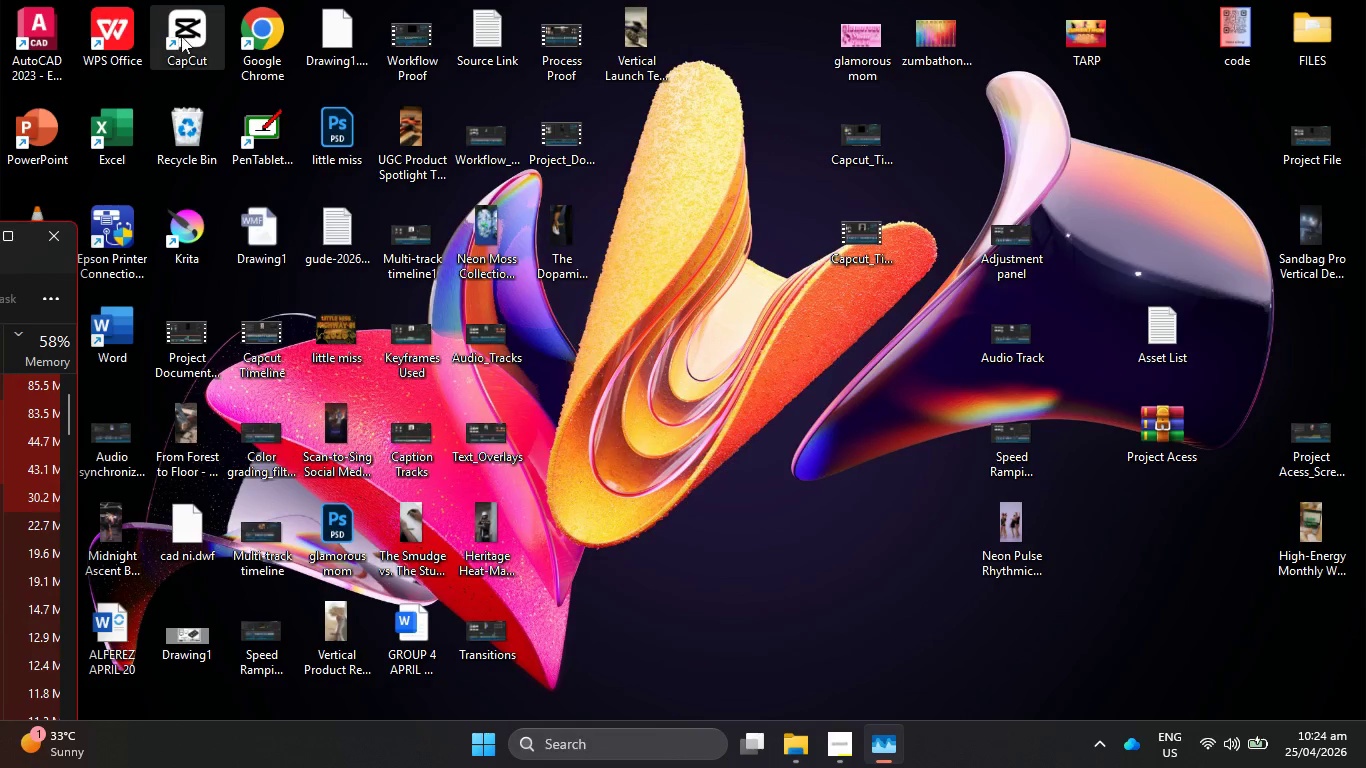 
double_click([185, 35])
 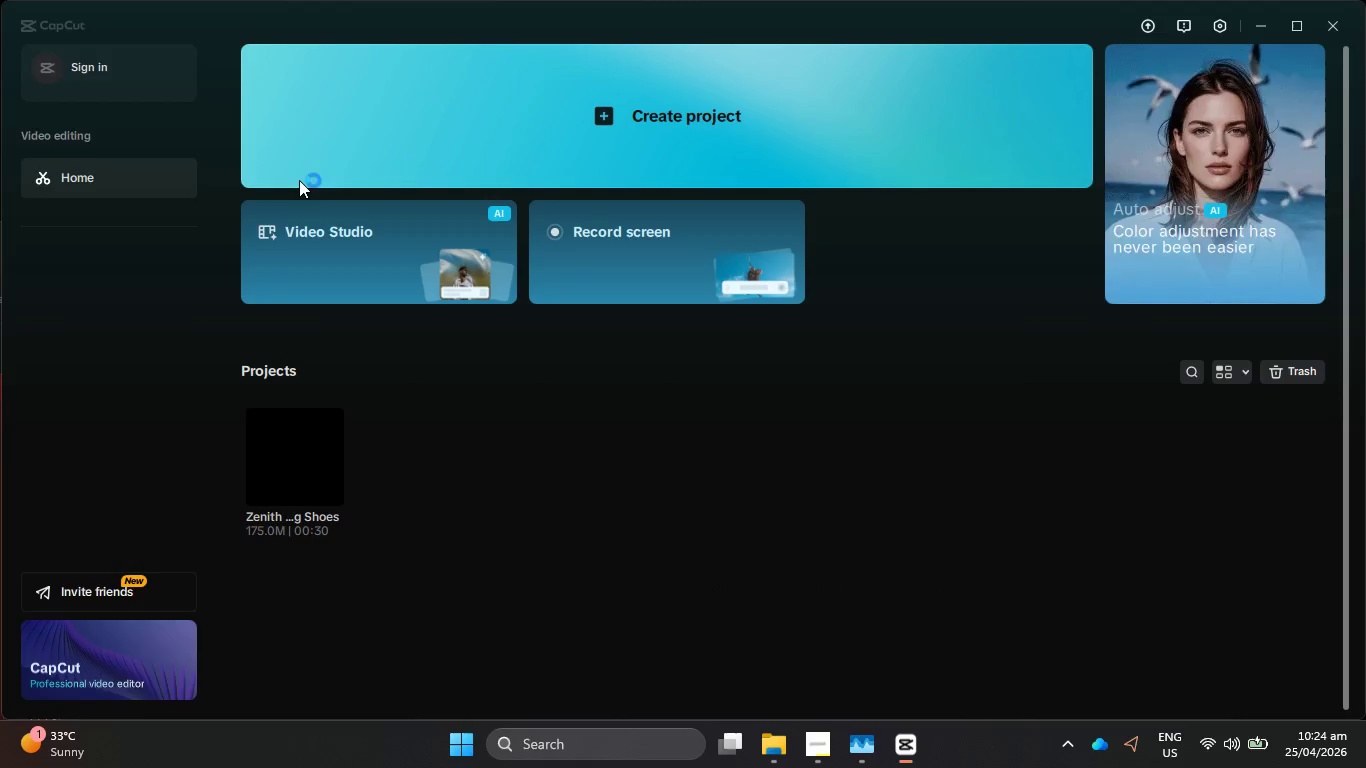 
mouse_move([593, 404])
 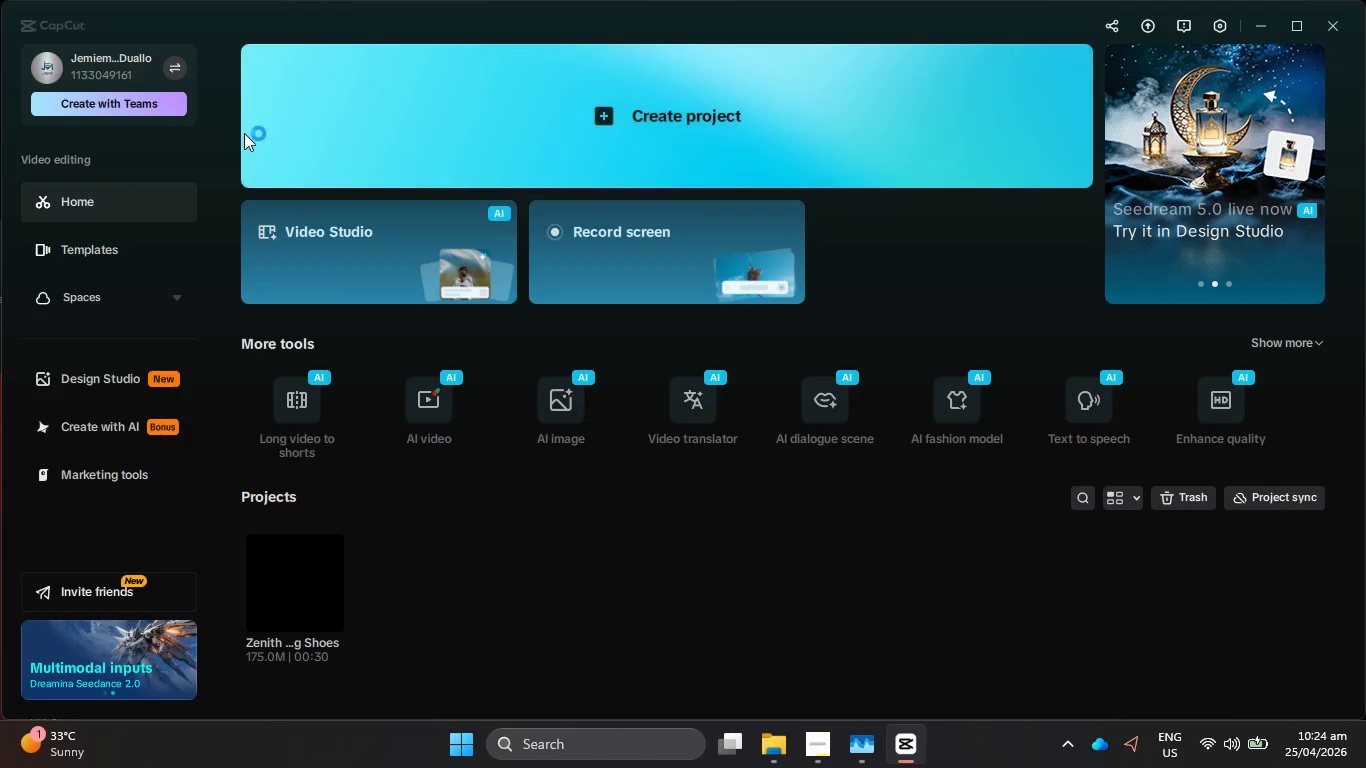 
wait(8.39)
 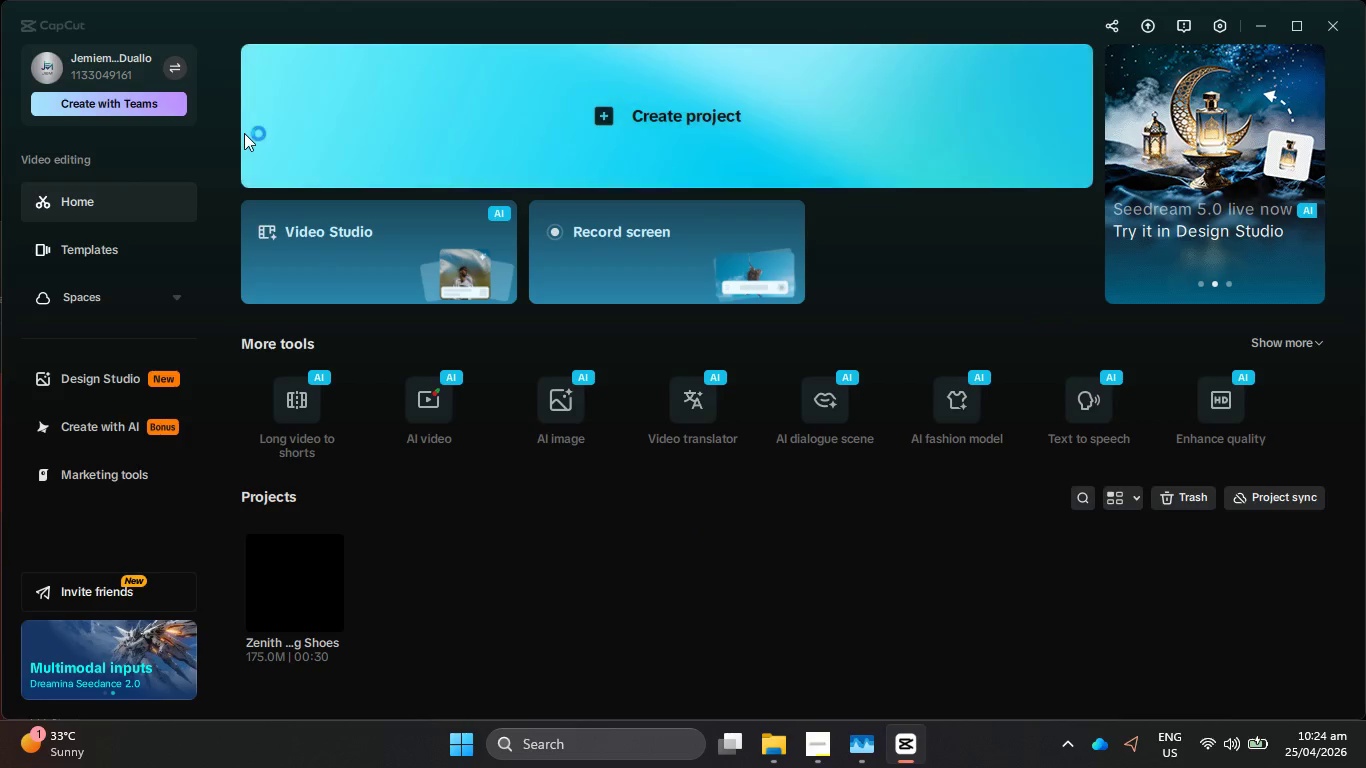 
mouse_move([565, 409])
 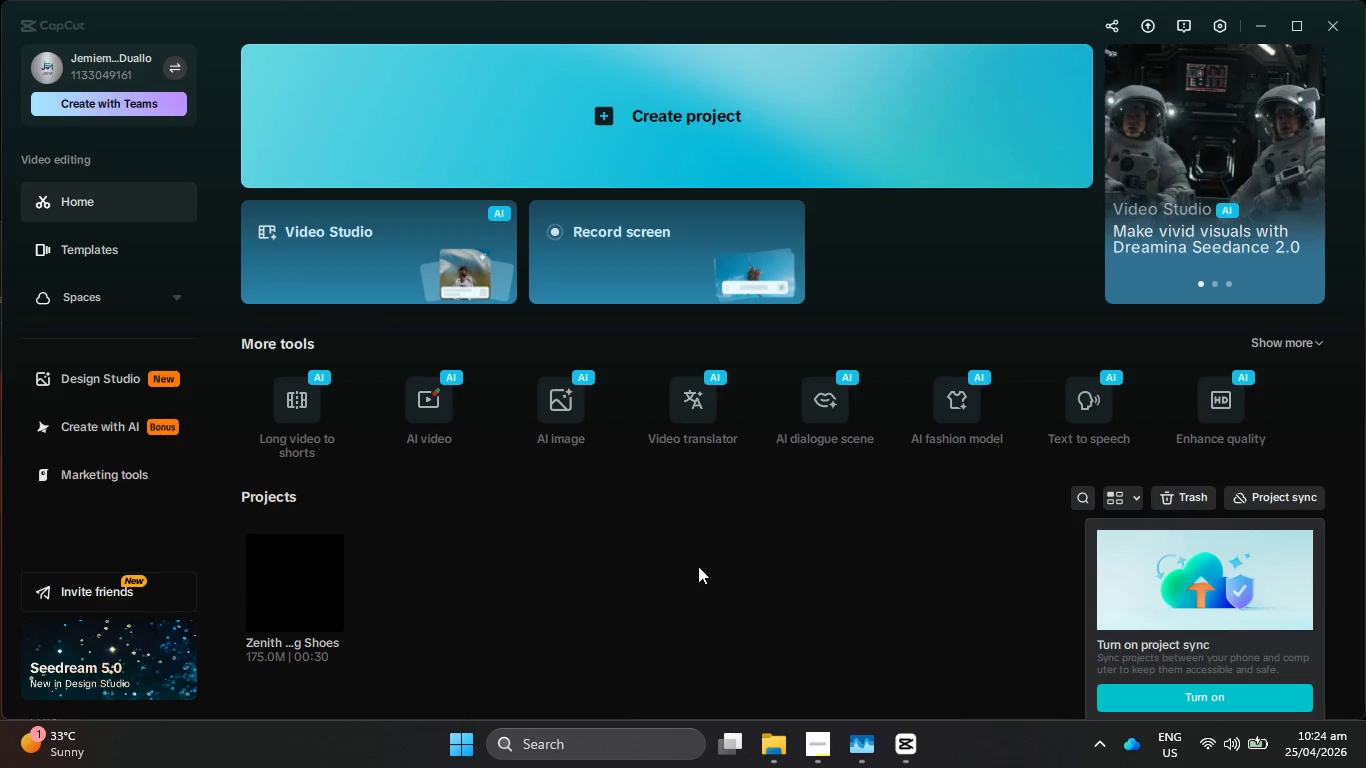 
wait(23.84)
 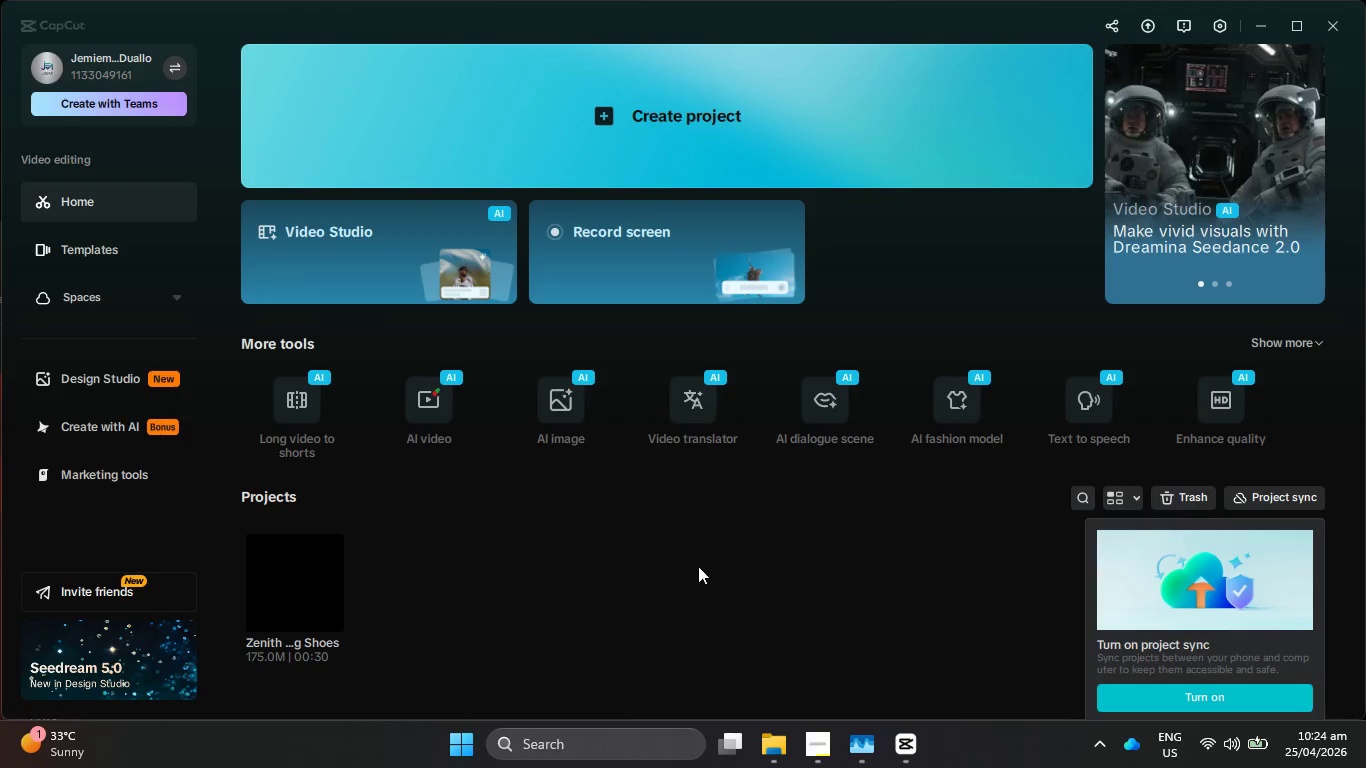 
left_click([285, 558])
 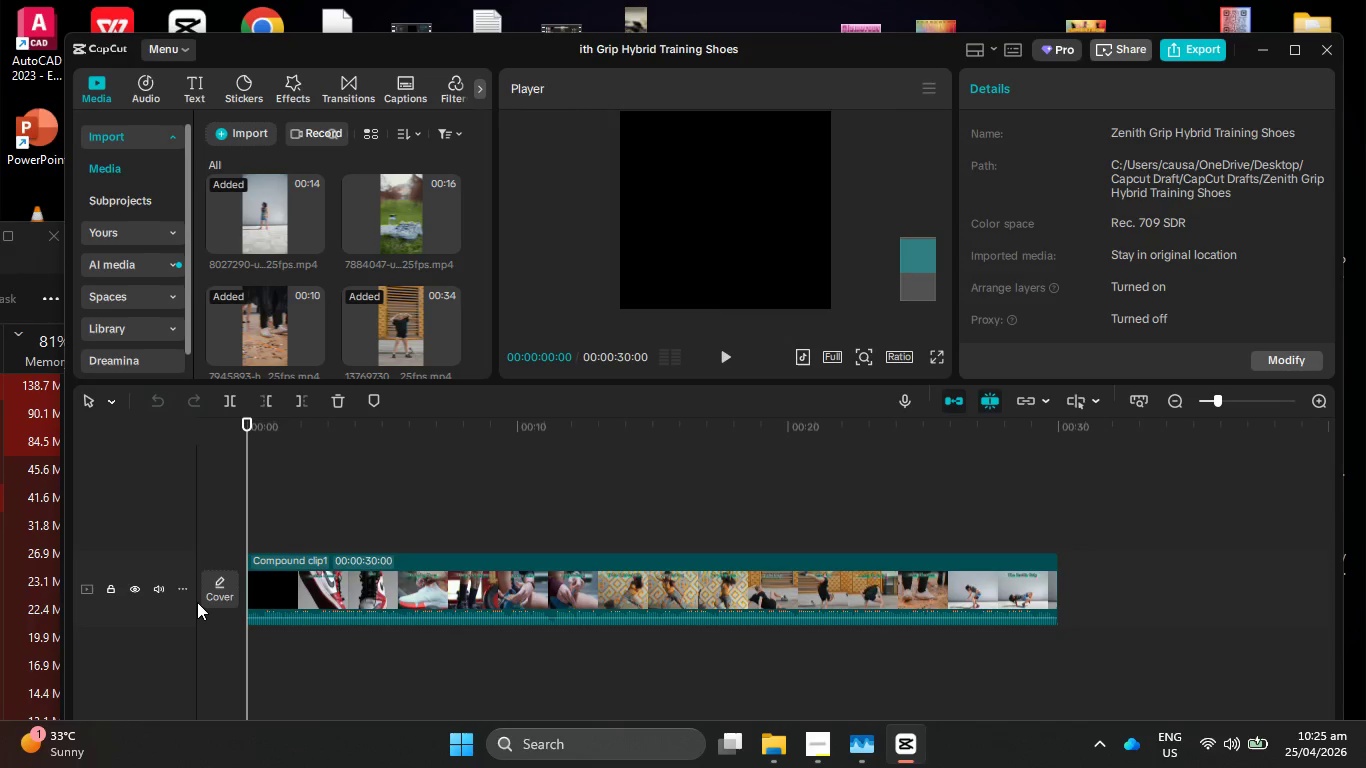 
wait(9.3)
 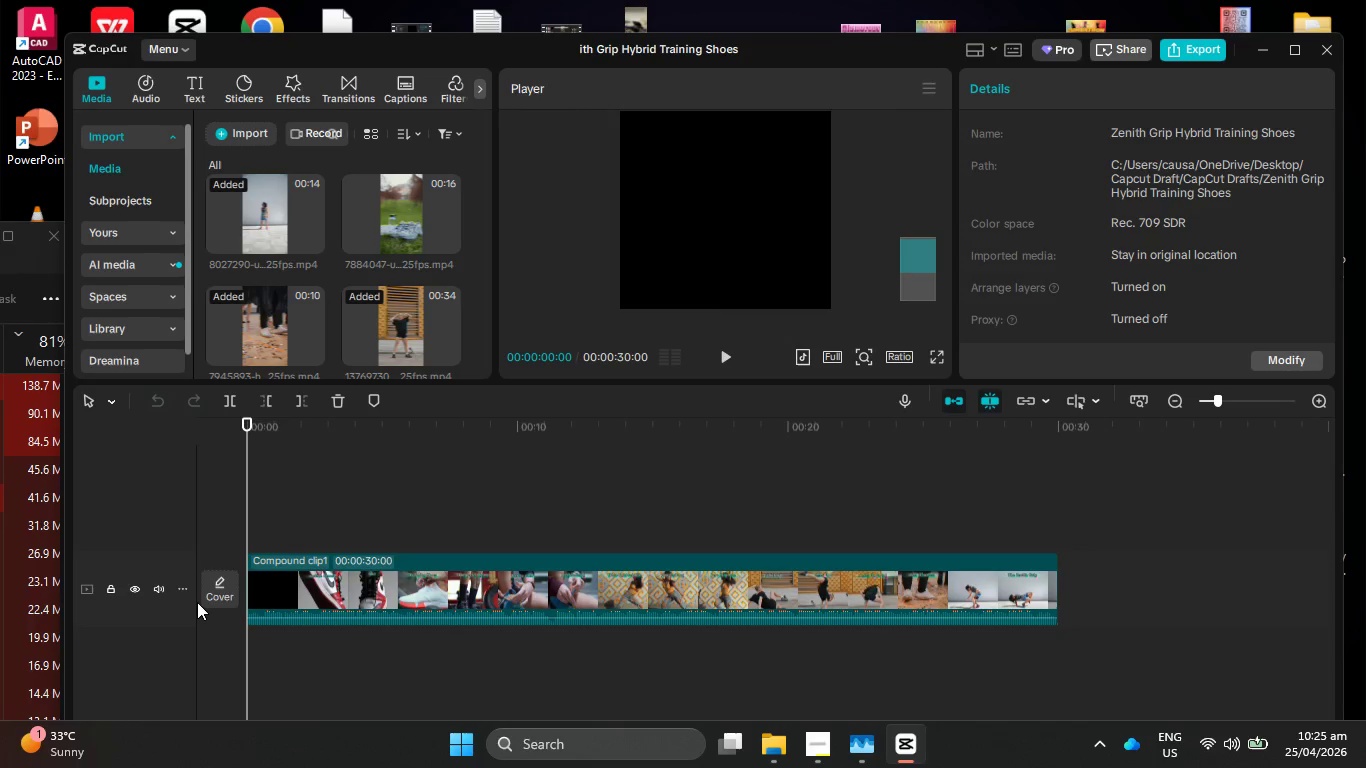 
scroll: coordinate [712, 232], scroll_direction: down, amount: 9.0
 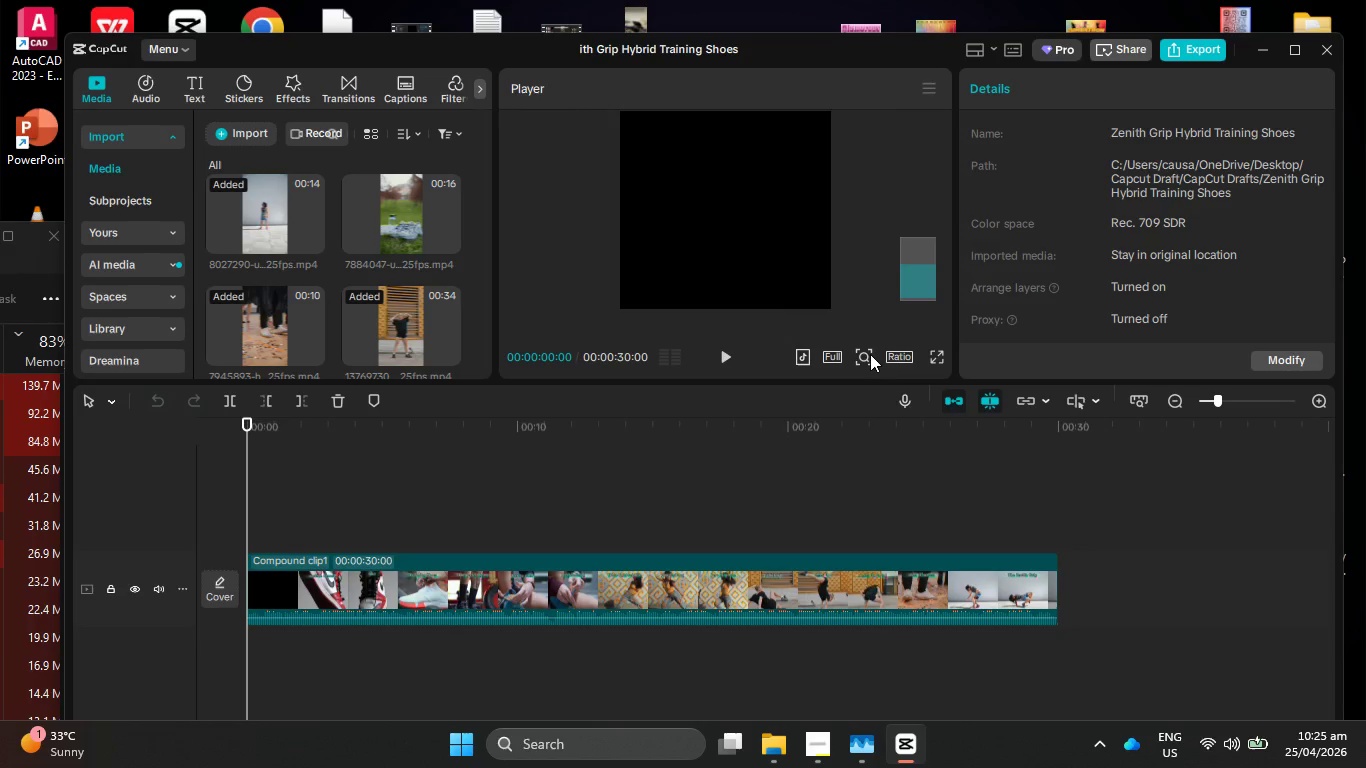 
left_click([870, 354])